 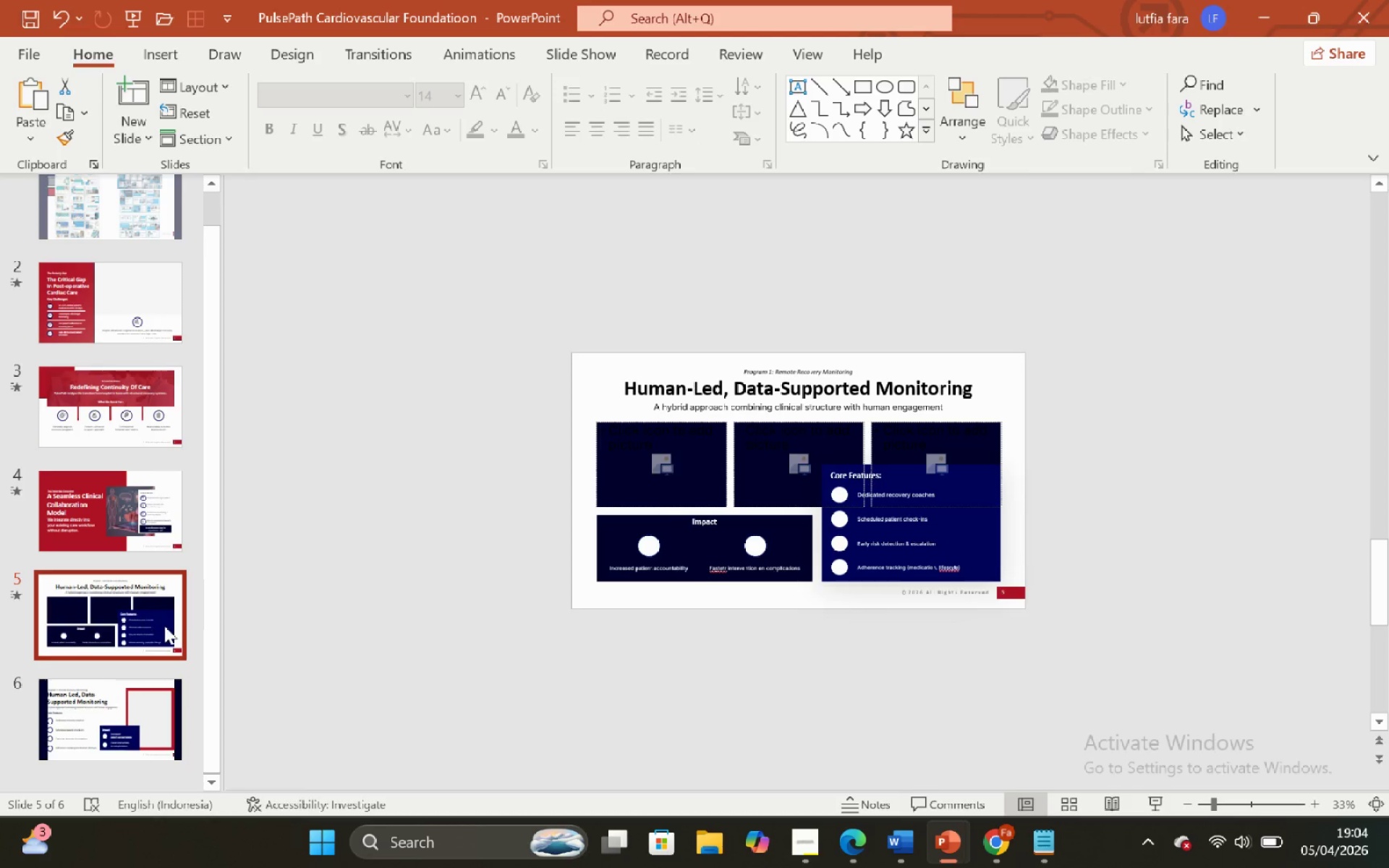 
left_click([643, 549])
 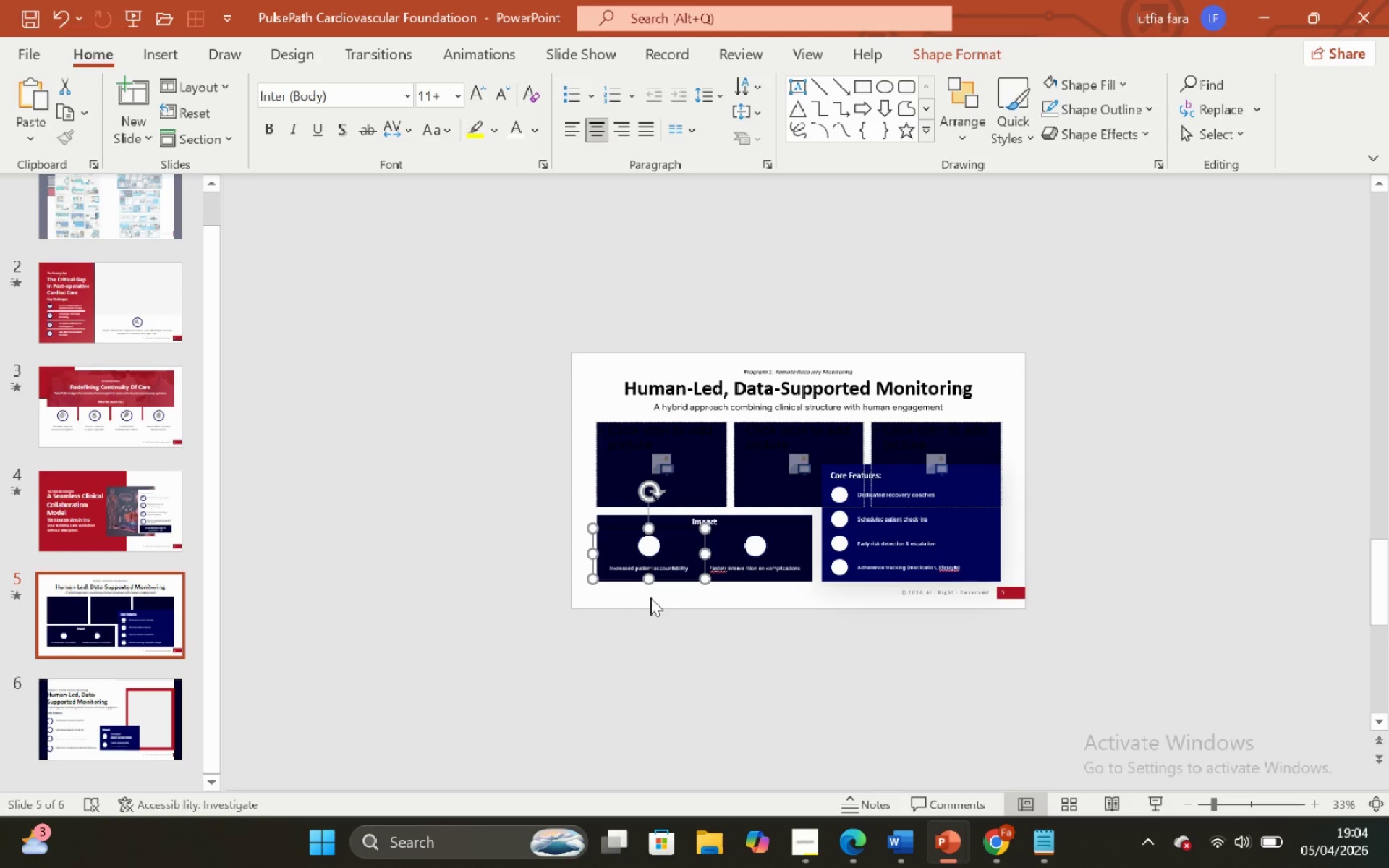 
hold_key(key=ControlLeft, duration=1.05)
hold_key(key=ShiftLeft, duration=1.11)
scroll: coordinate [652, 597], scroll_direction: up, amount: 1.0
 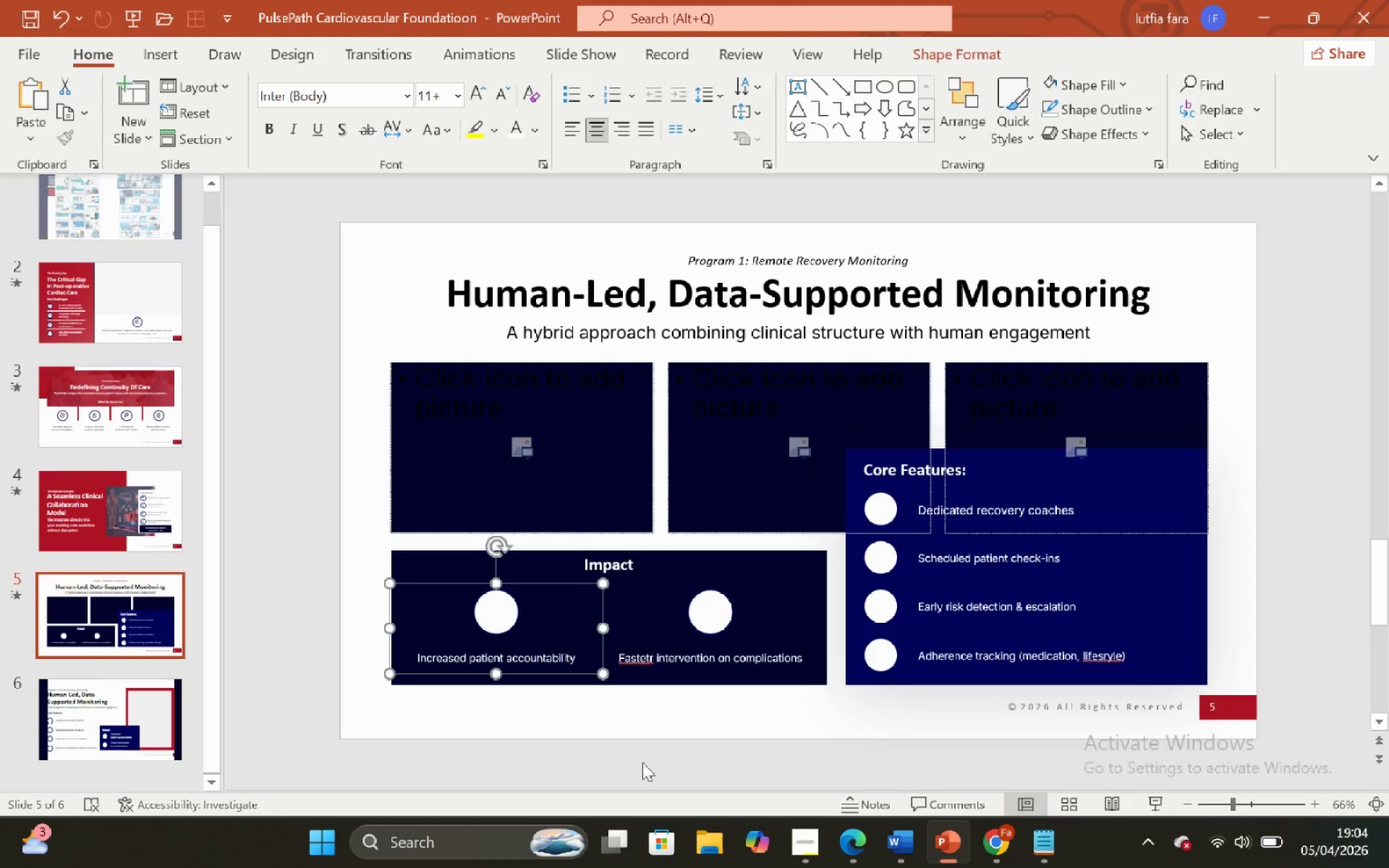 
left_click([638, 748])
 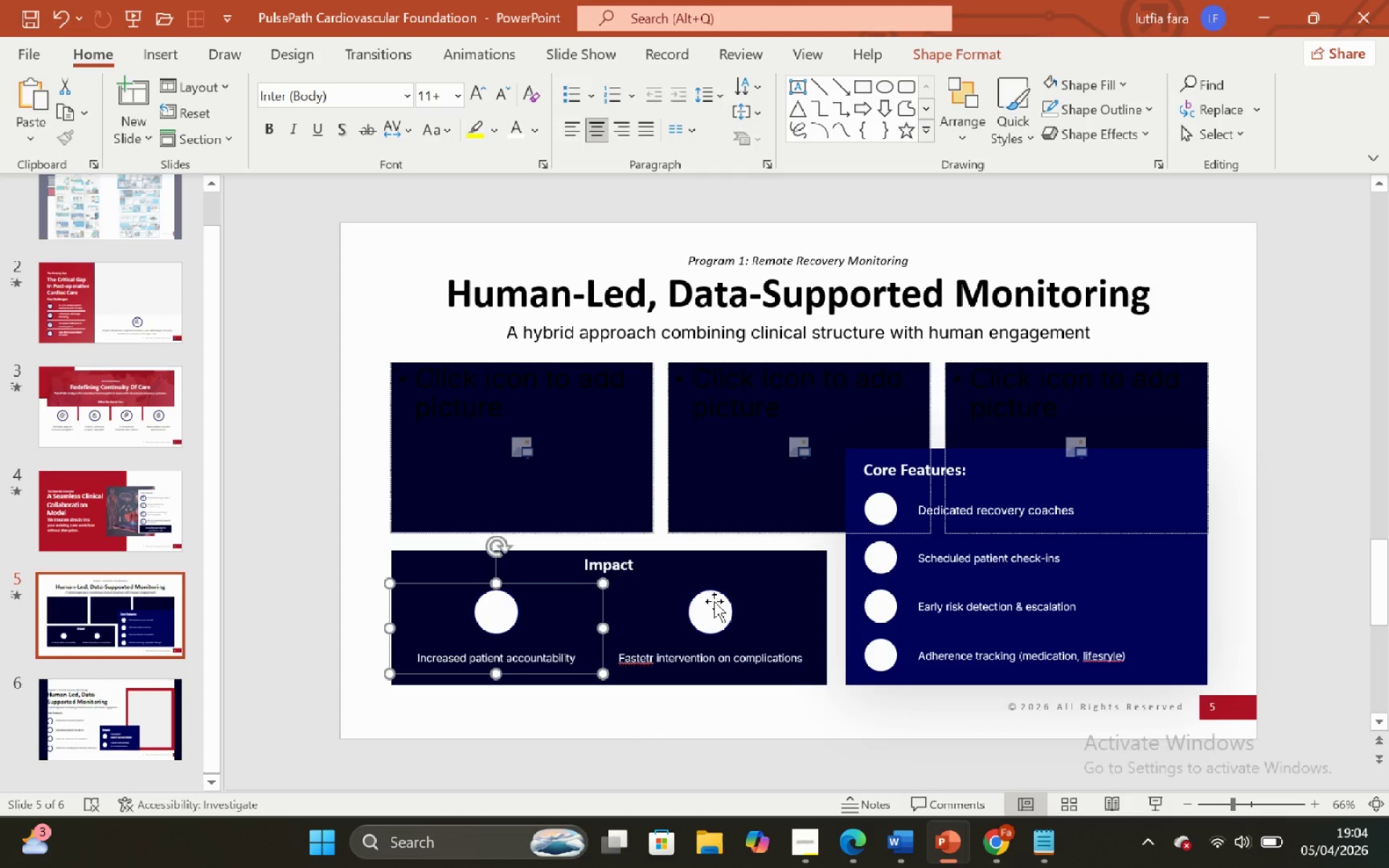 
hold_key(key=ShiftLeft, duration=0.52)
left_click([720, 597])
 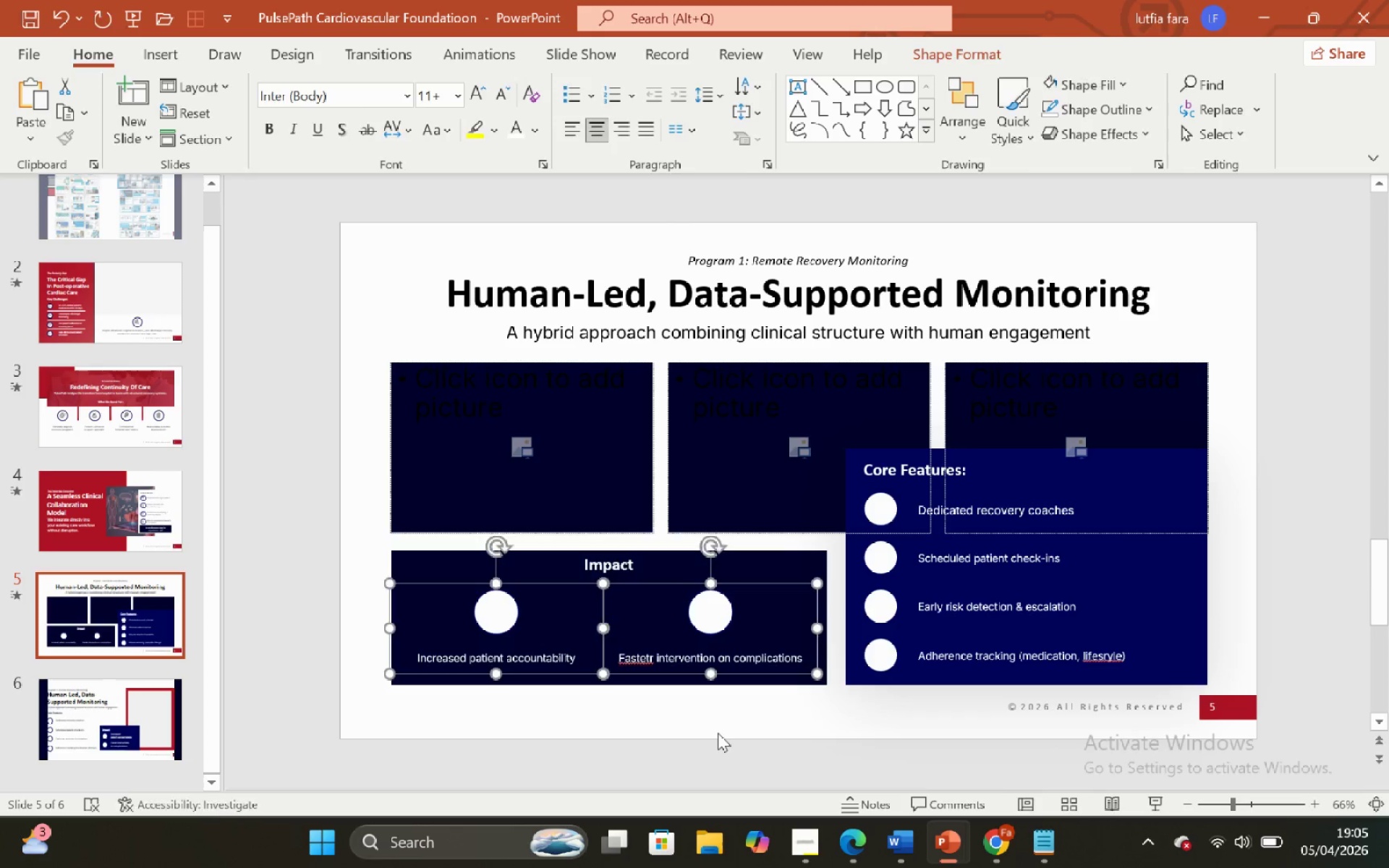 
double_click([718, 733])
 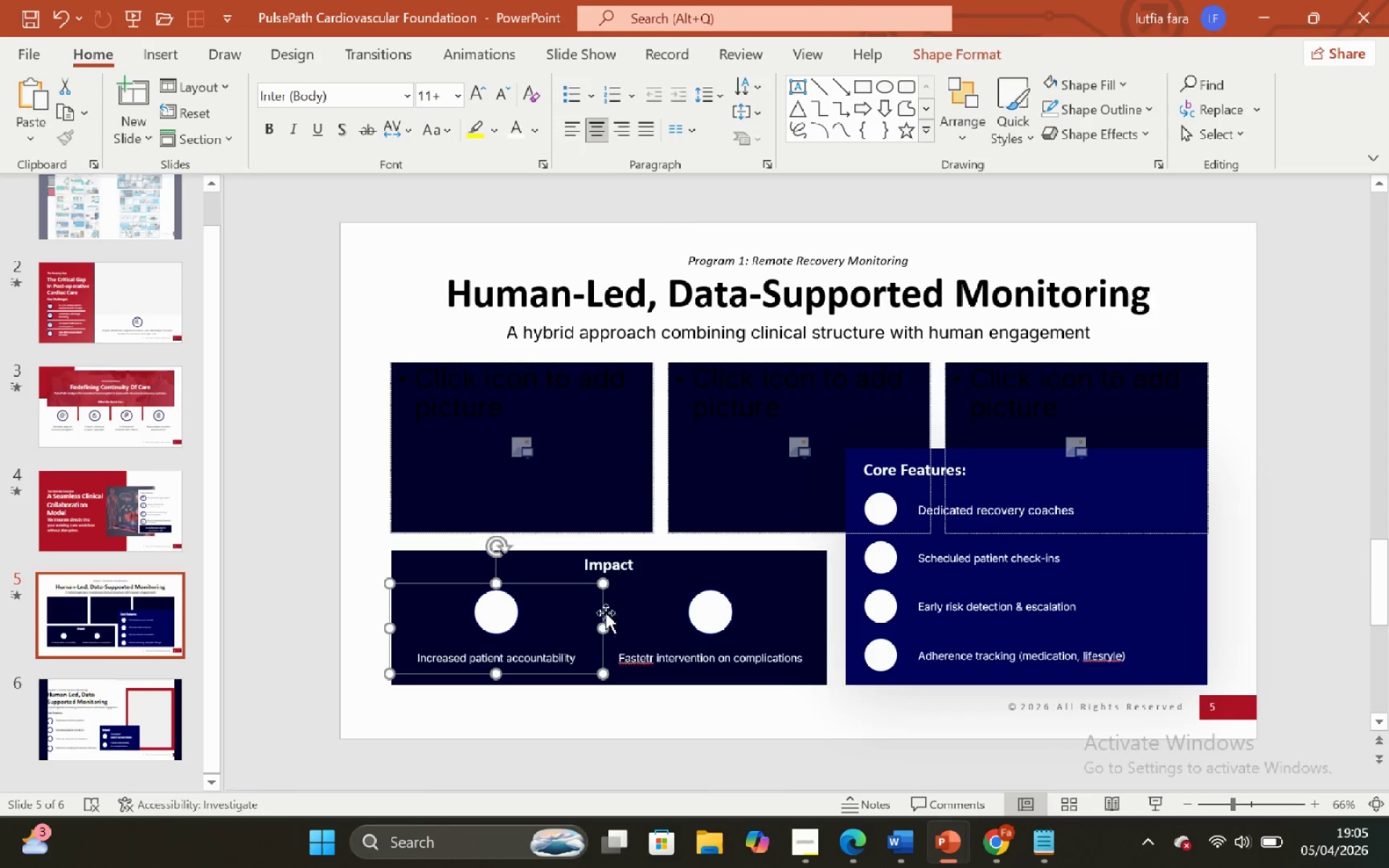 
hold_key(key=ShiftLeft, duration=0.5)
left_click([708, 613])
 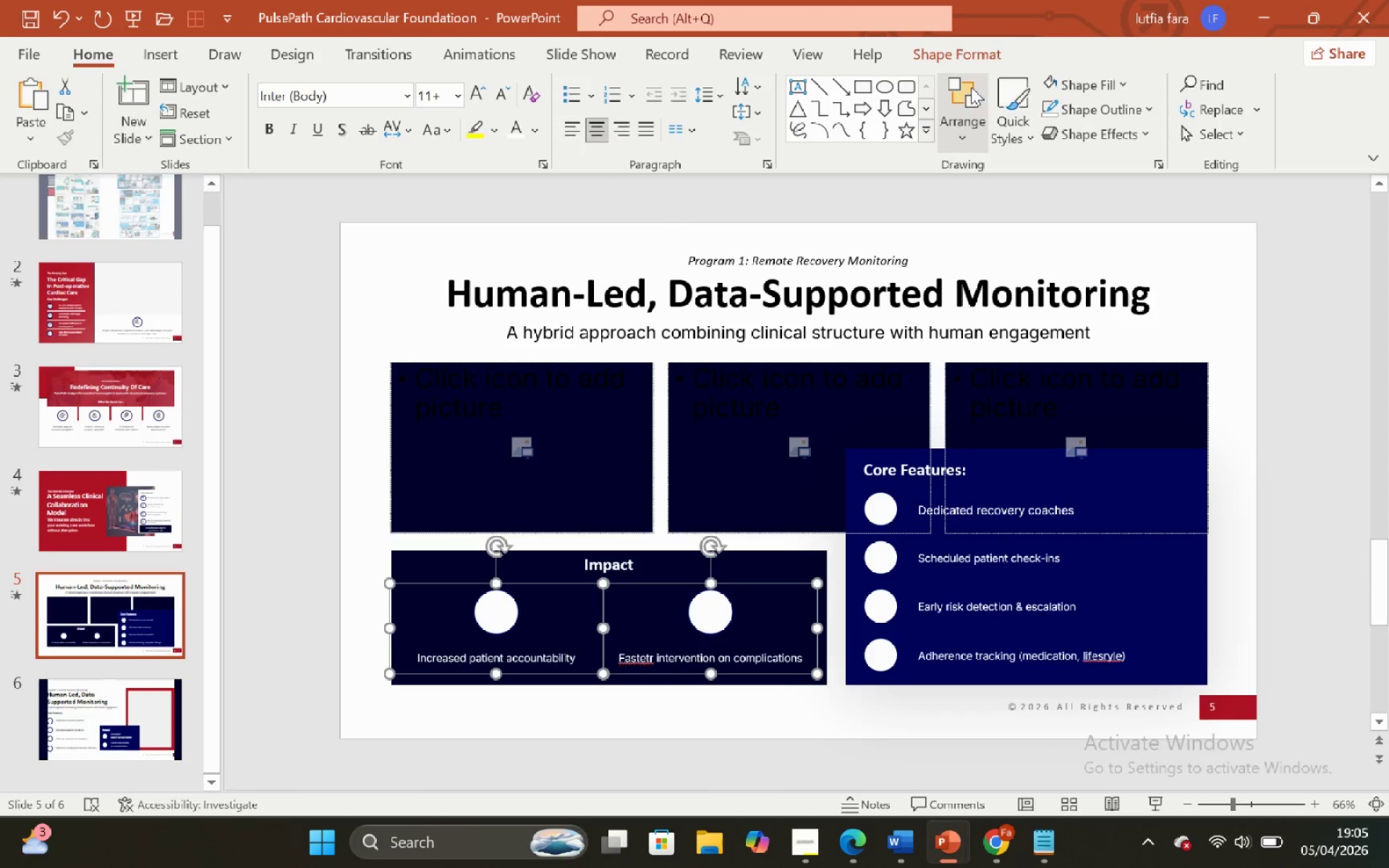 
left_click([963, 48])
 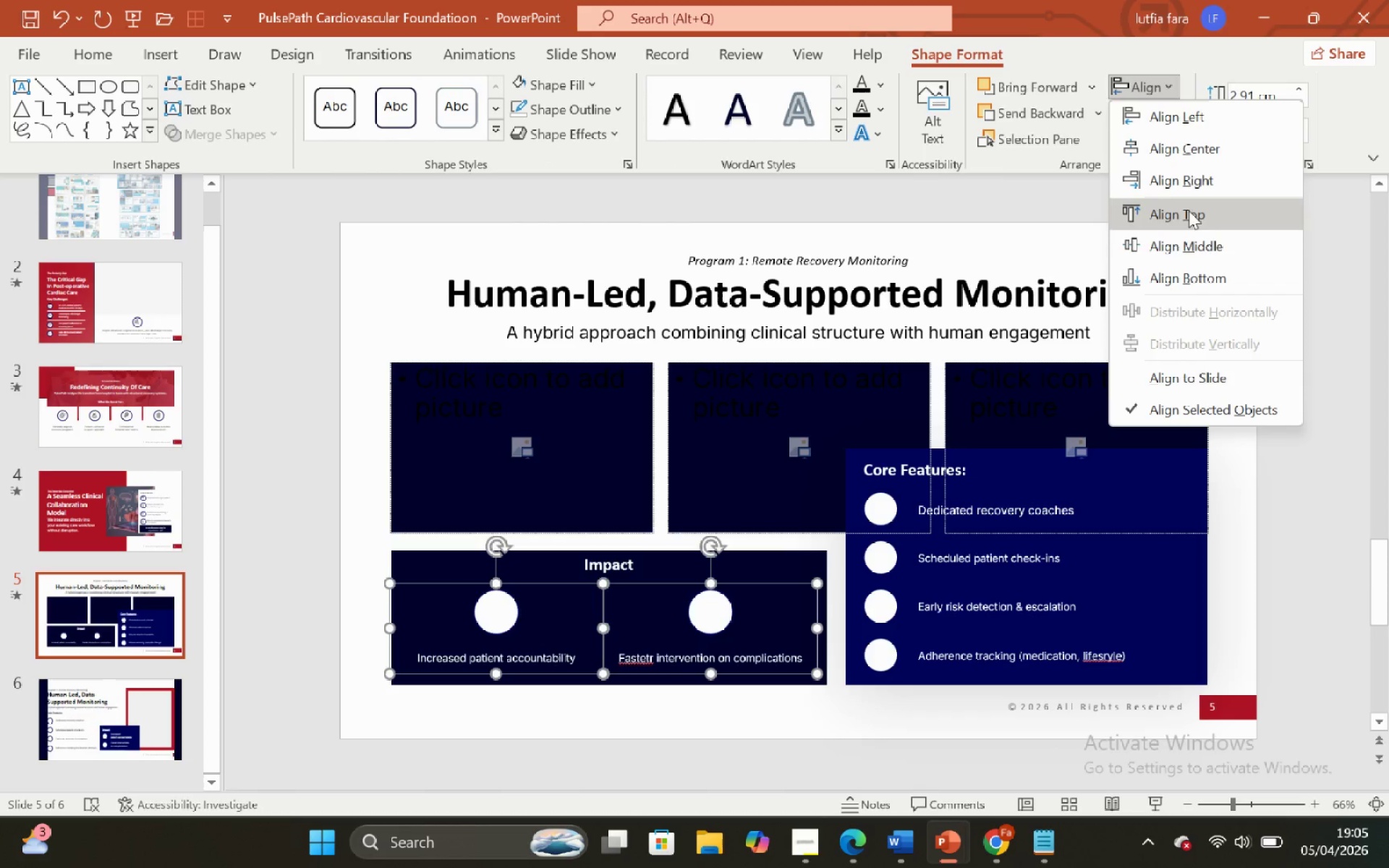 
left_click([1186, 240])
 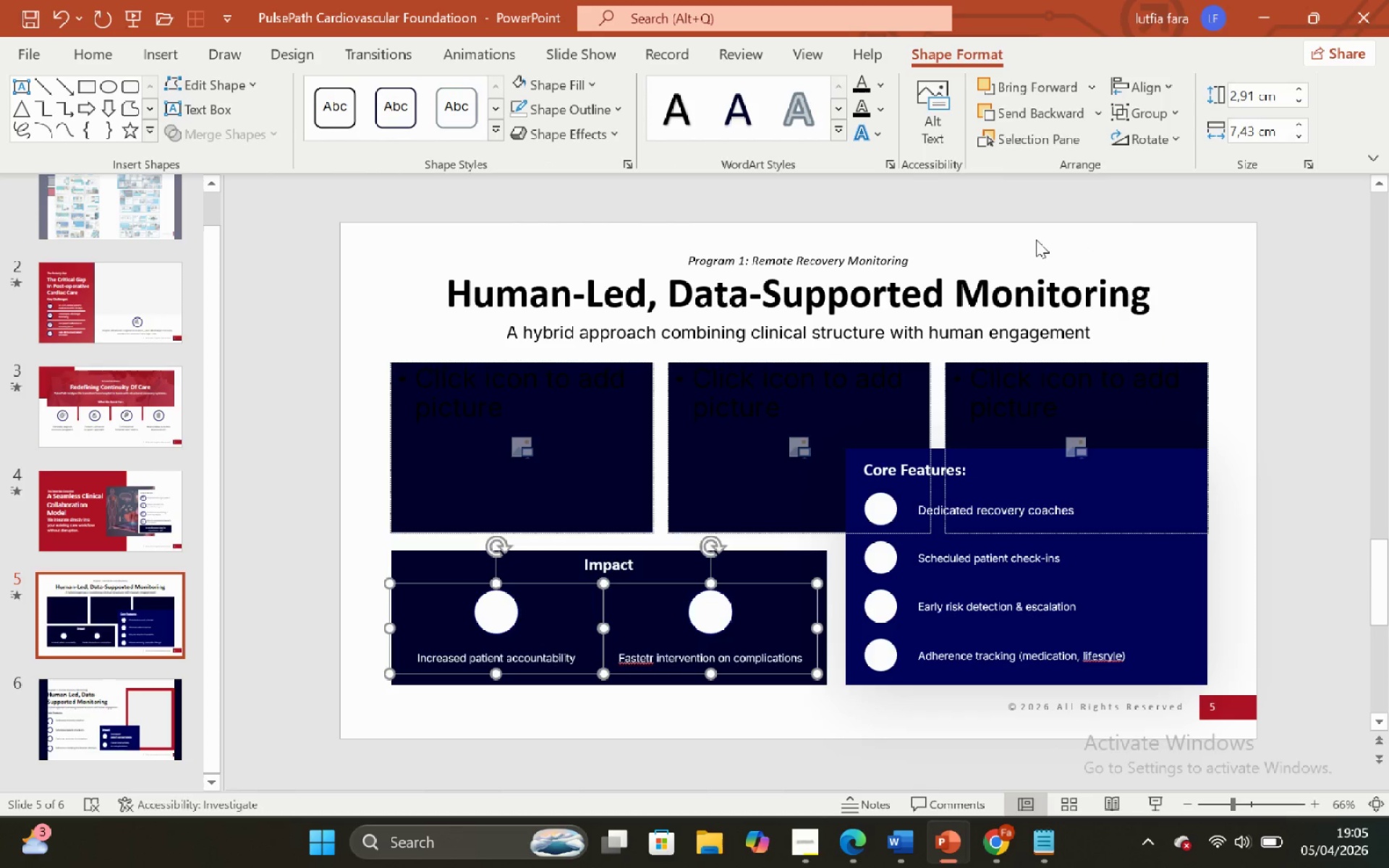 
left_click([1030, 236])
 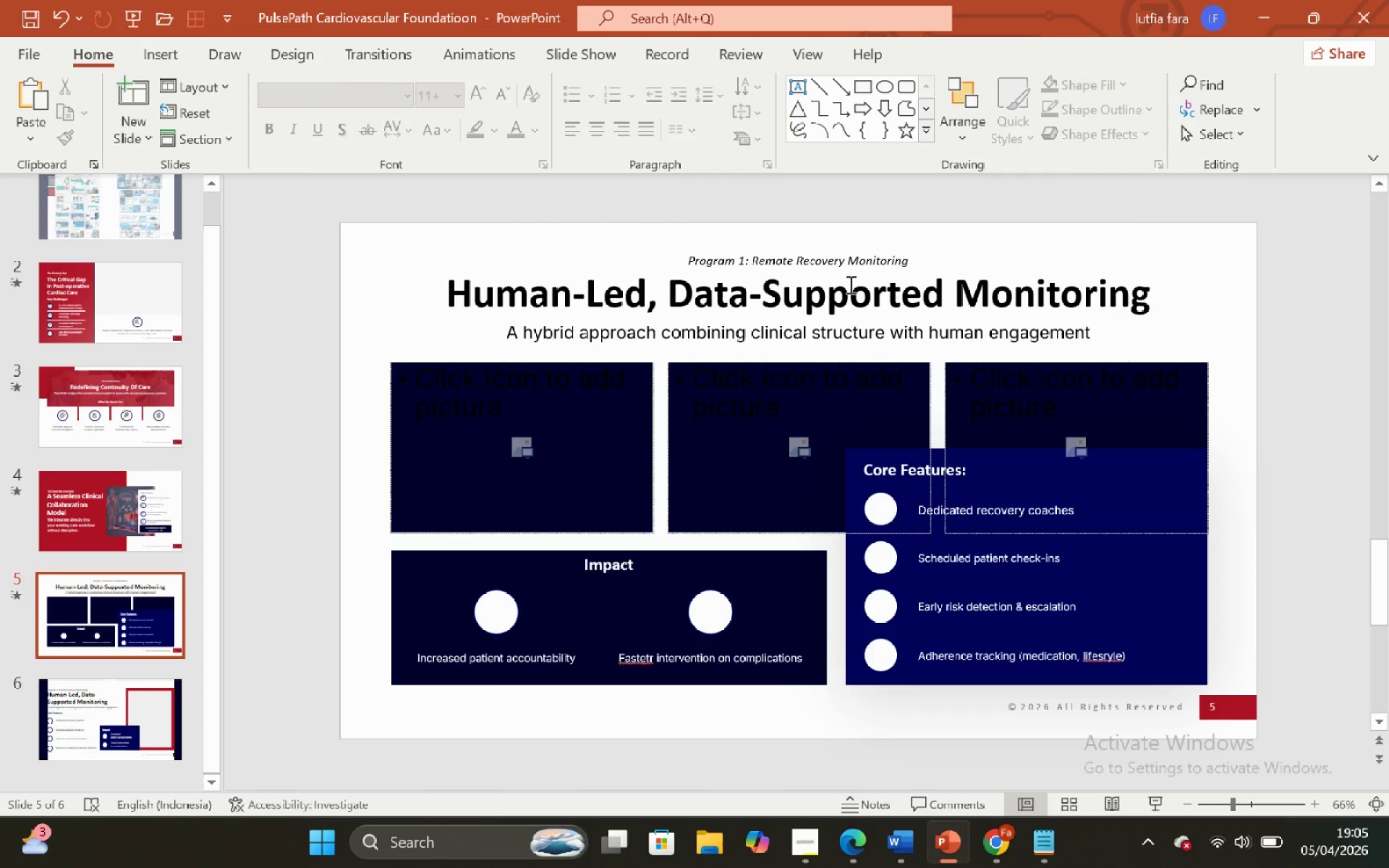 
left_click([849, 284])
 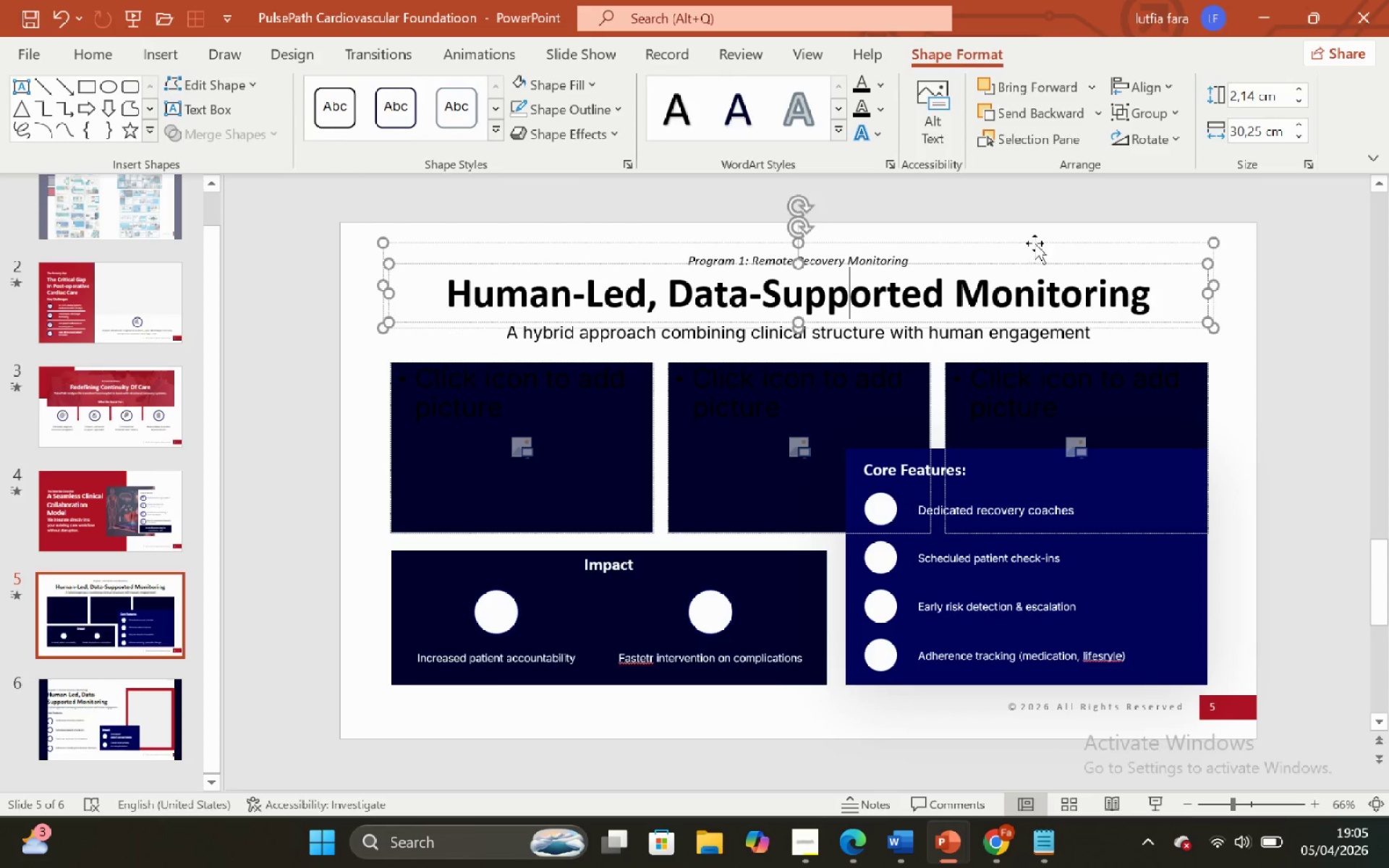 
left_click([1040, 226])
 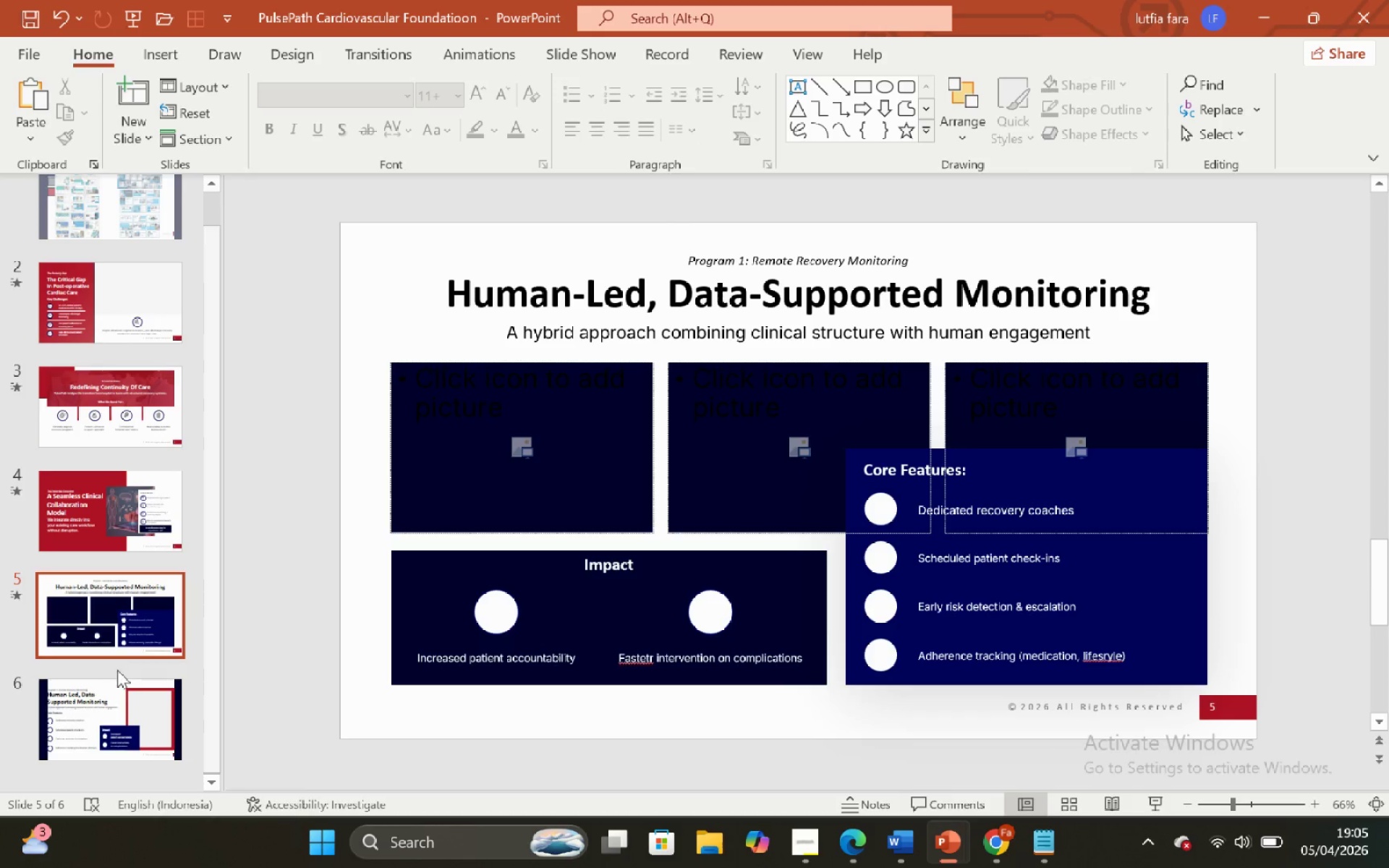 
left_click([122, 690])
 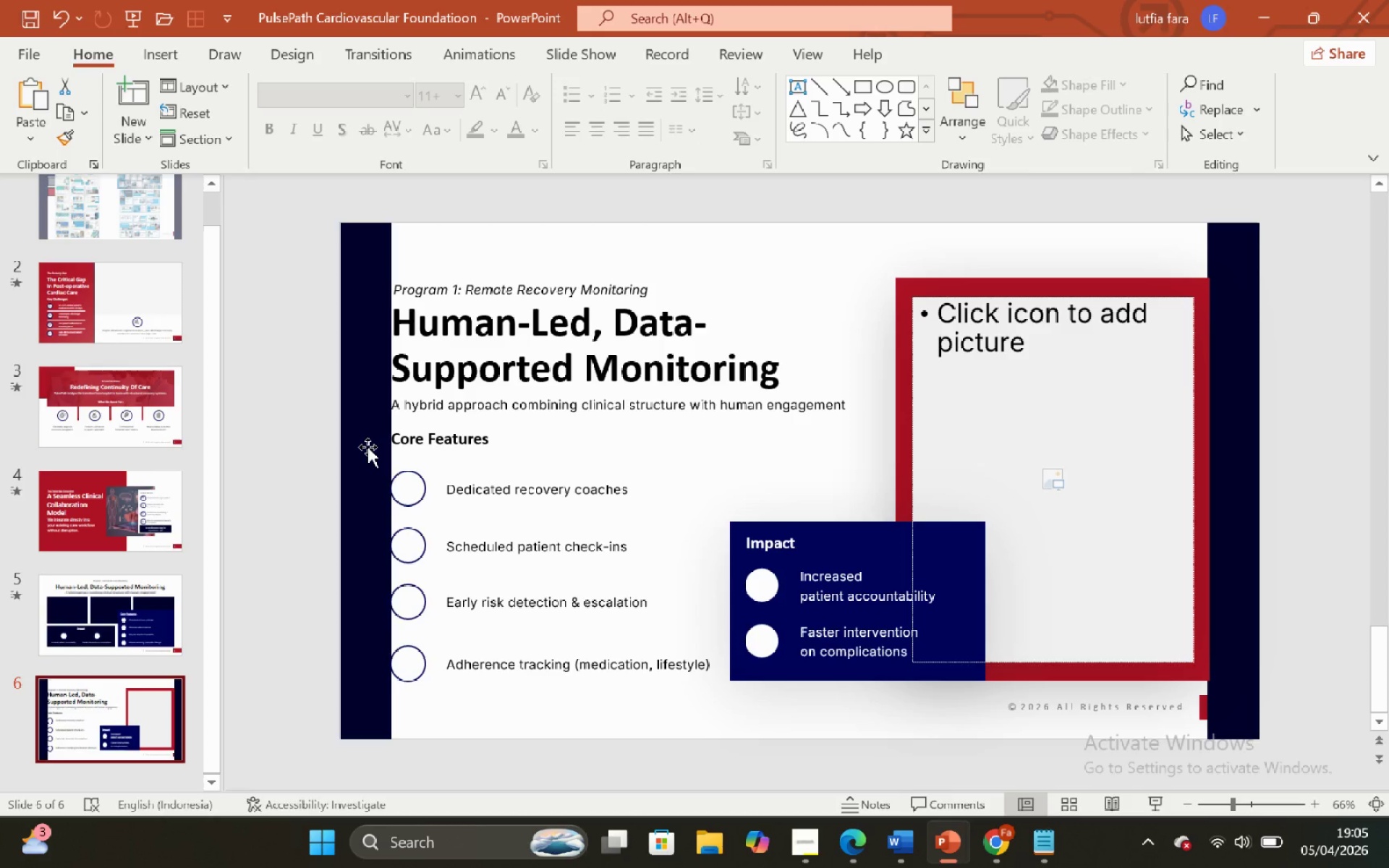 
left_click([368, 447])
 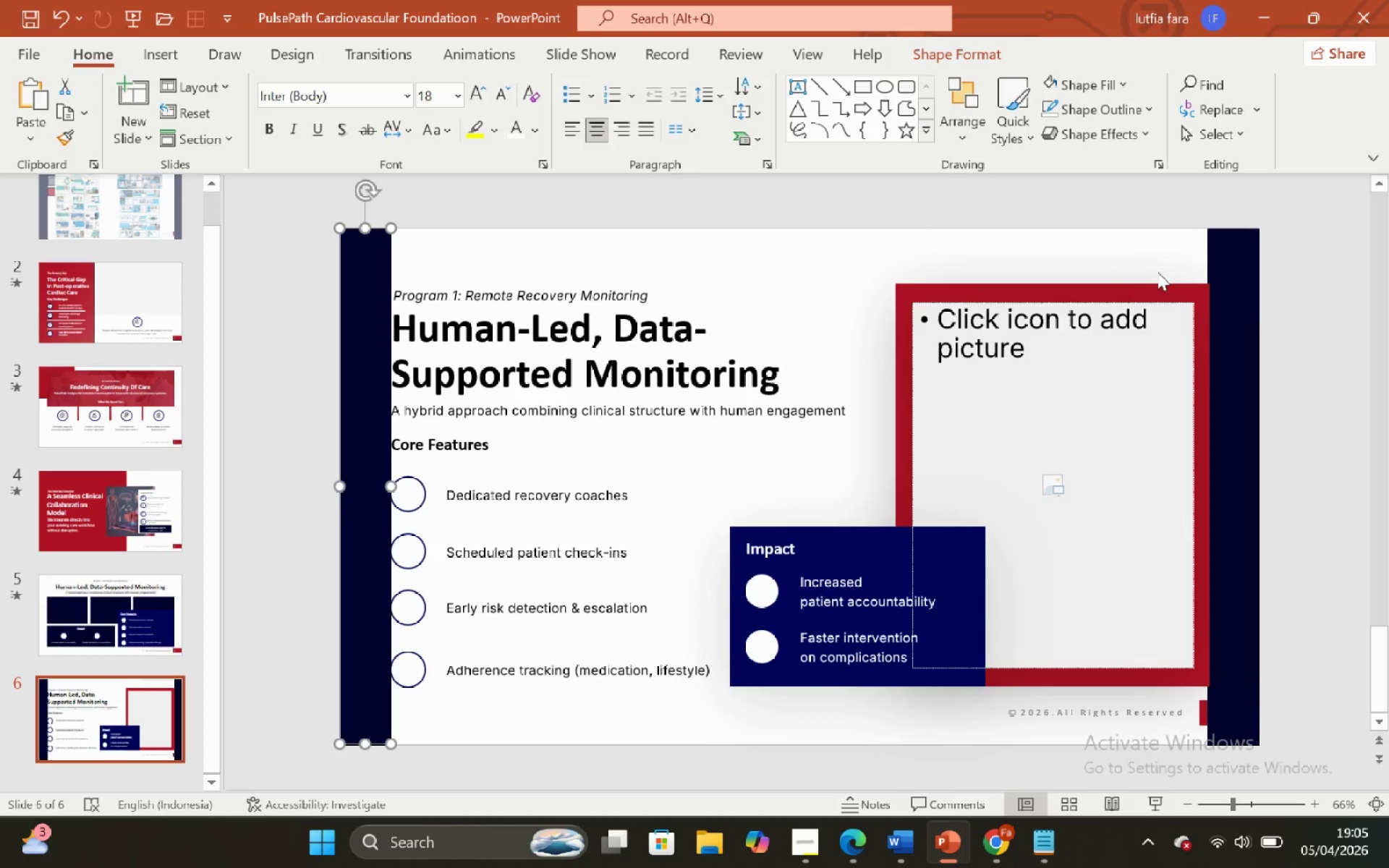 
hold_key(key=ShiftLeft, duration=0.91)
left_click([1220, 244])
 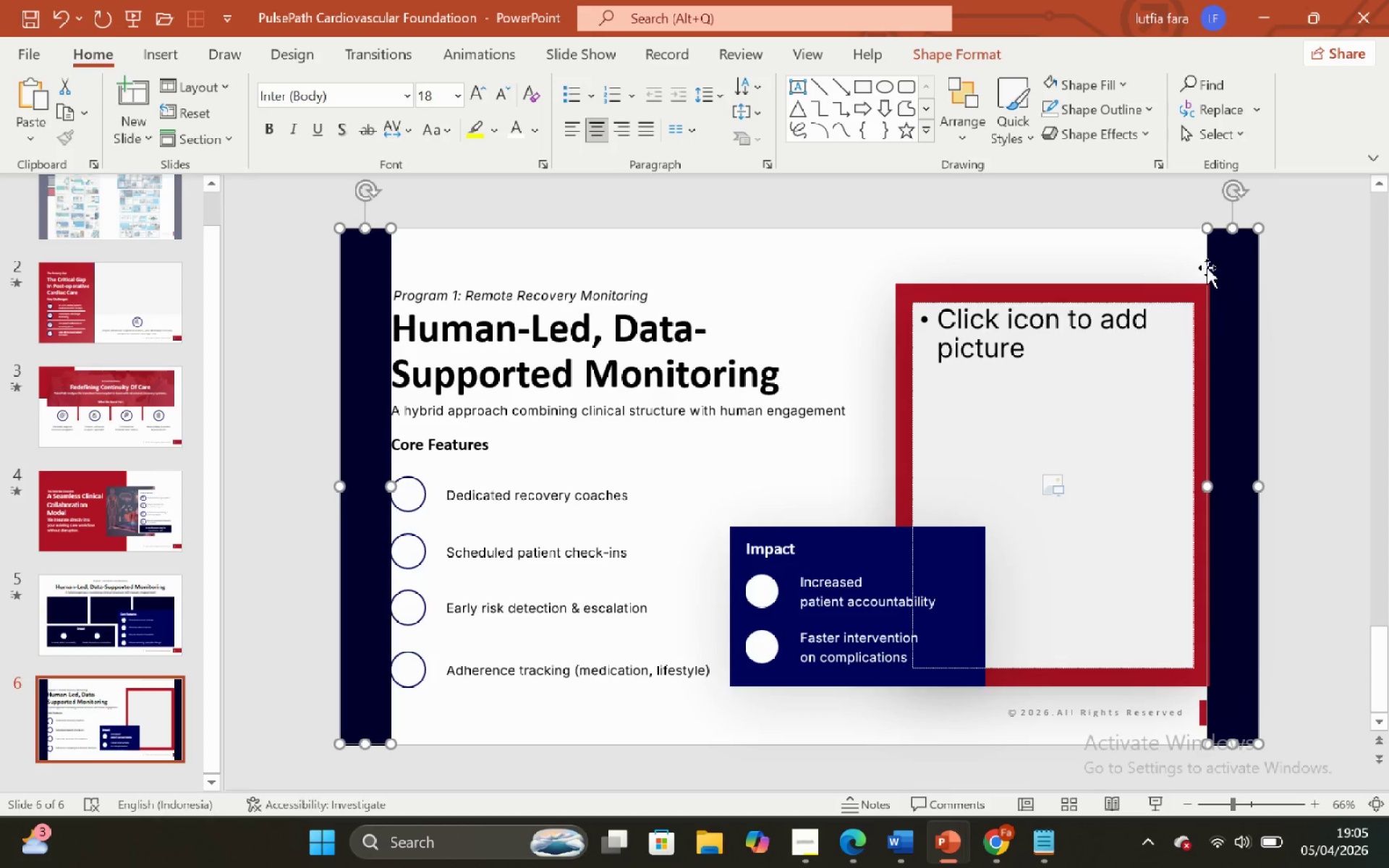 
key(Backspace)
 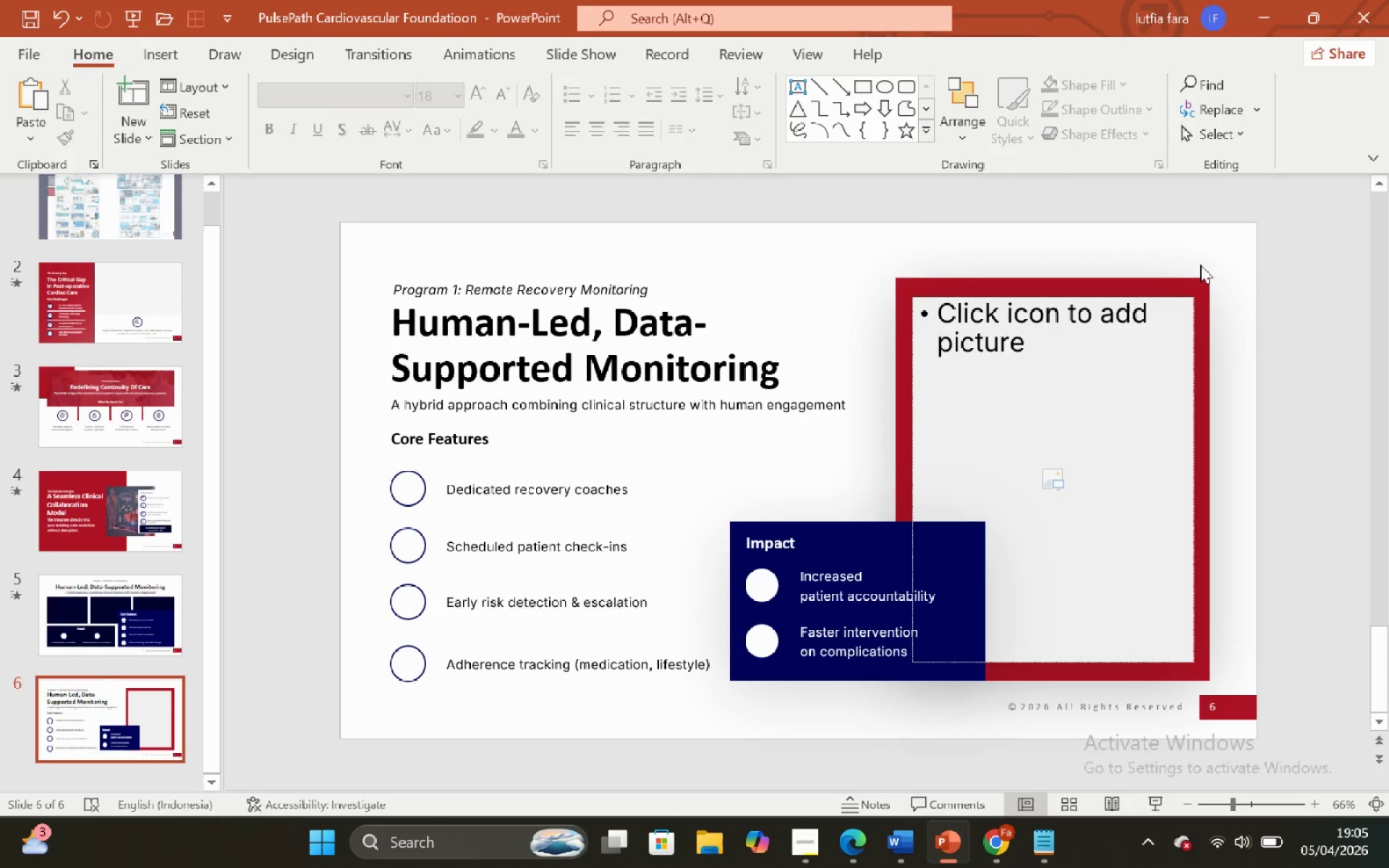 
left_click([1202, 277])
 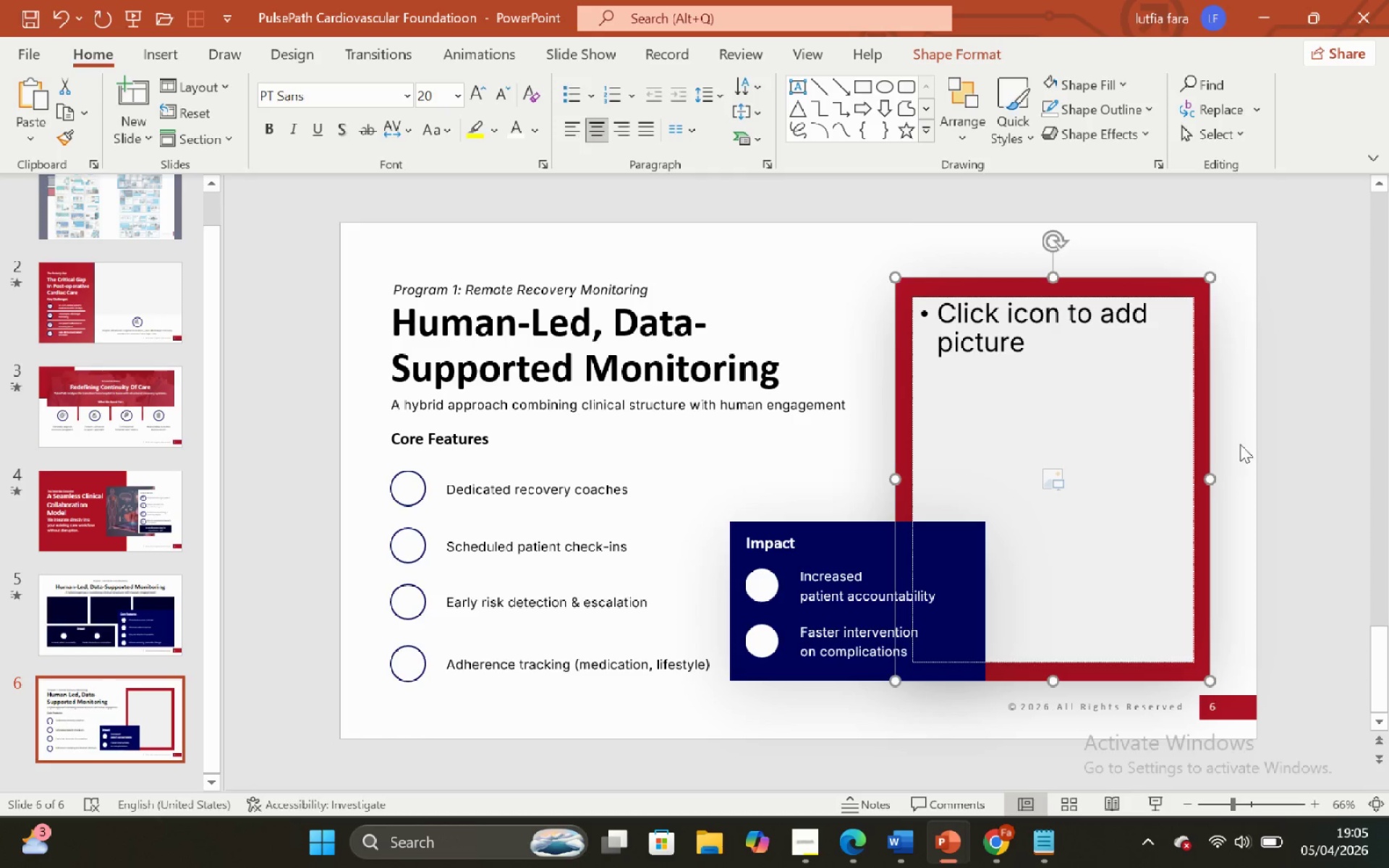 
left_click([1252, 369])
 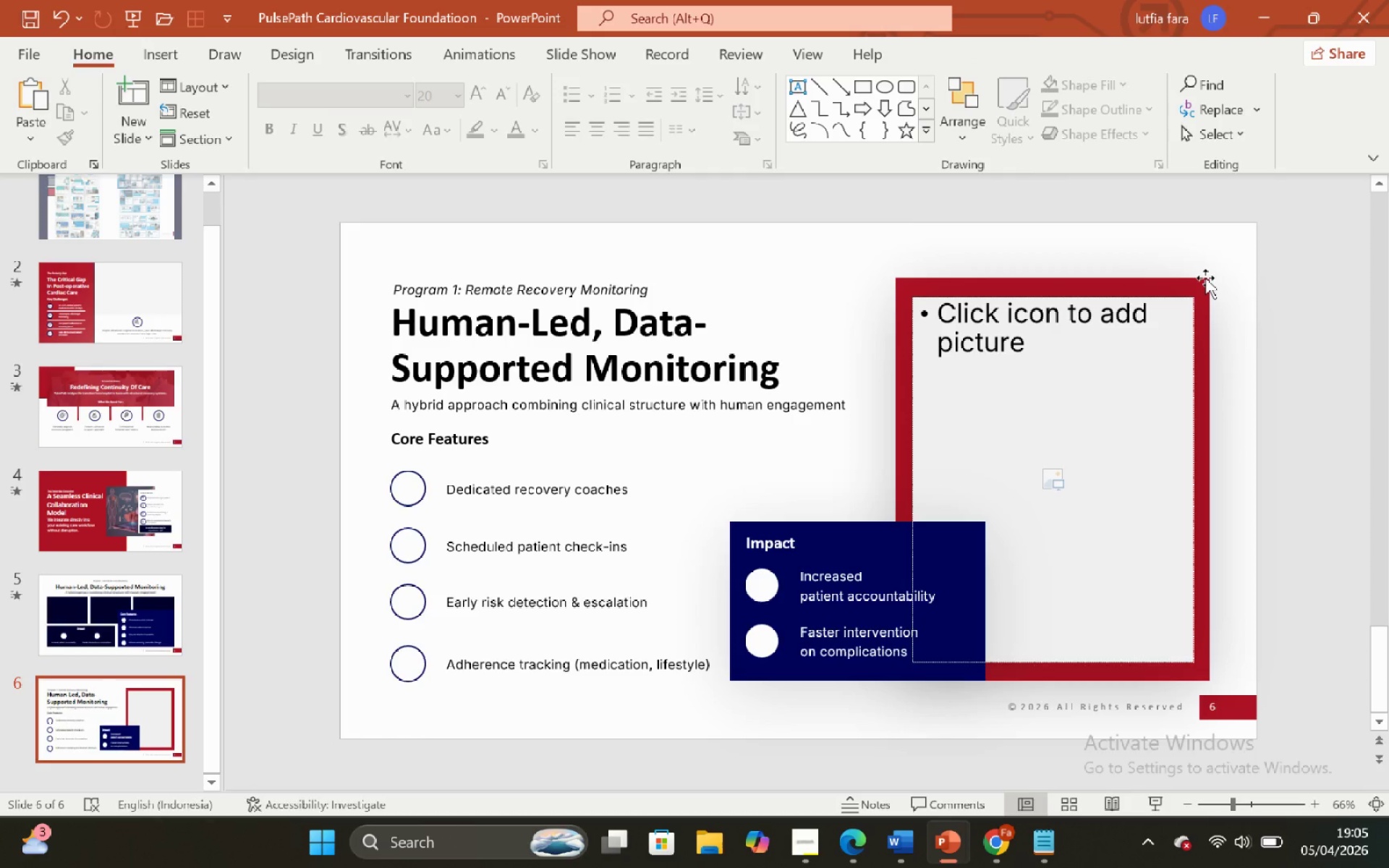 
left_click([1139, 286])
 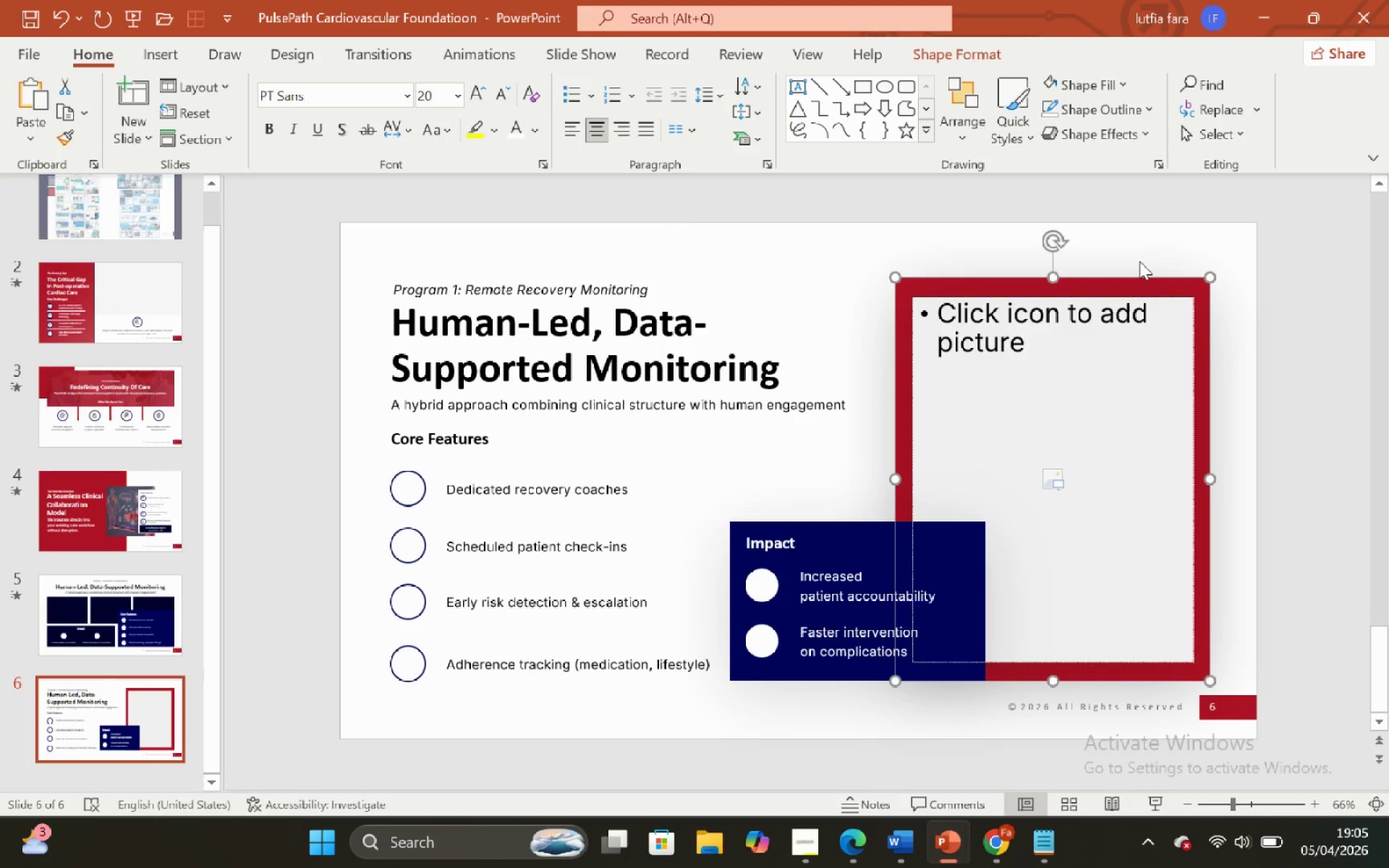 
left_click([1139, 261])
 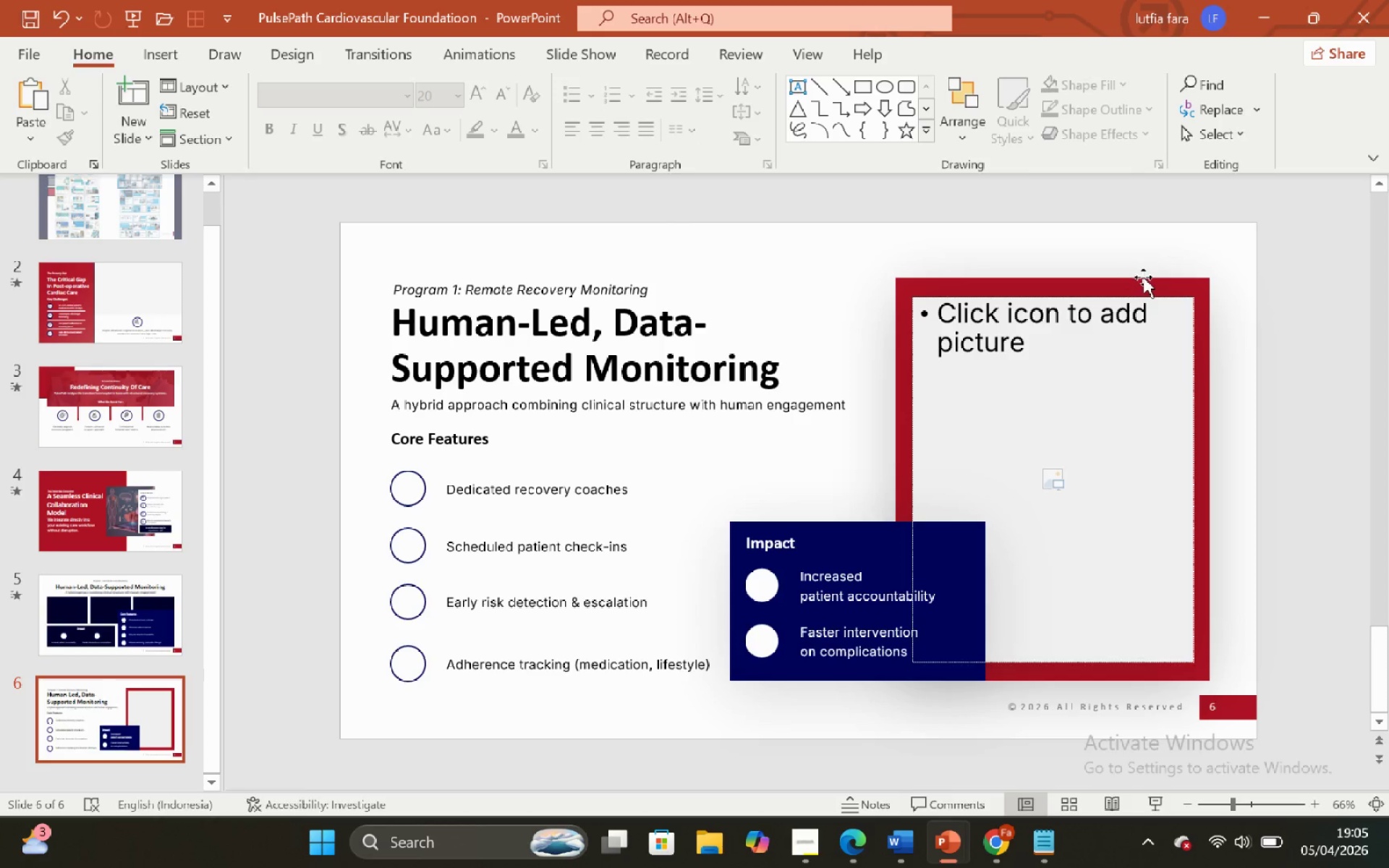 
left_click([1144, 278])
 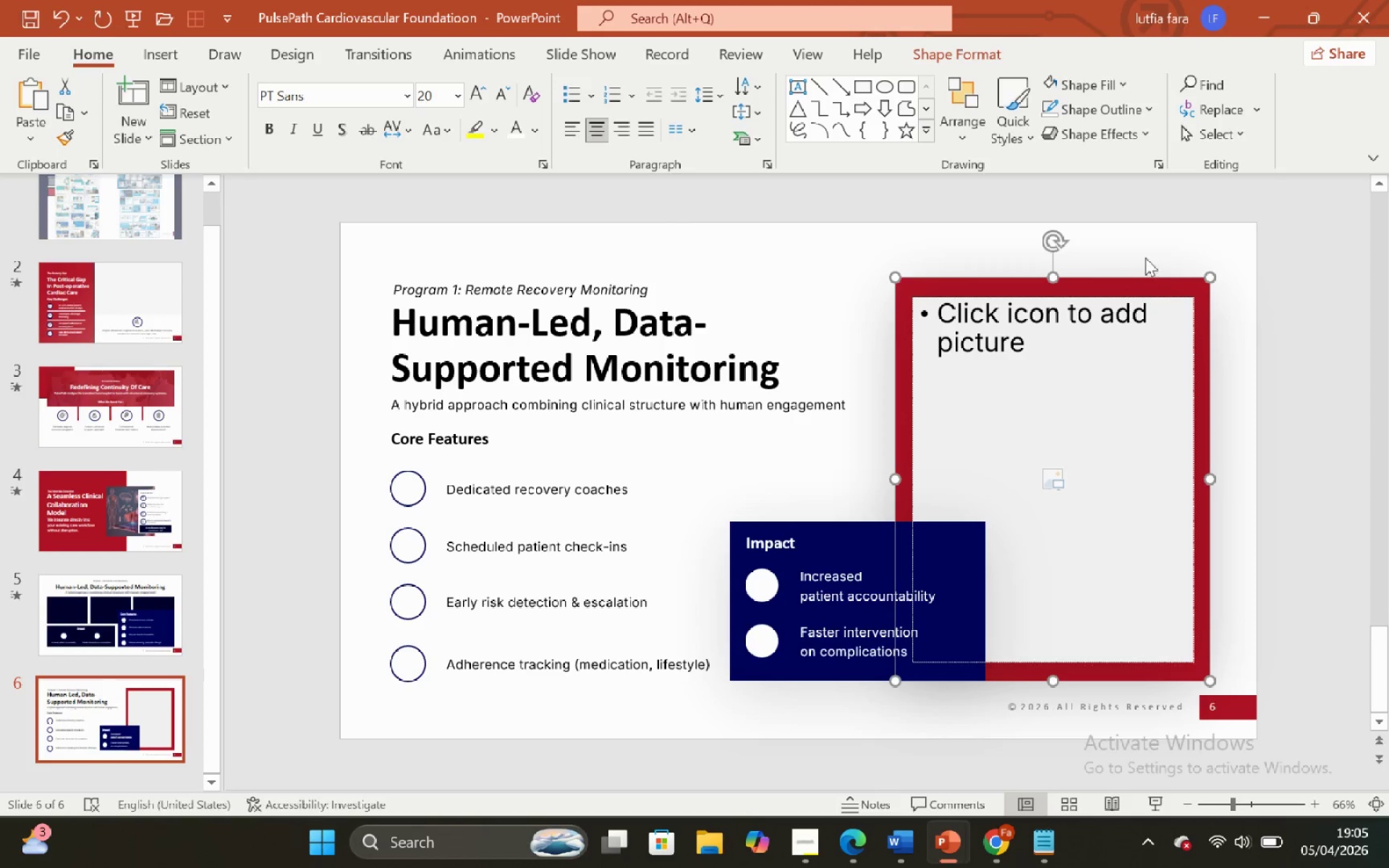 
double_click([1145, 255])
 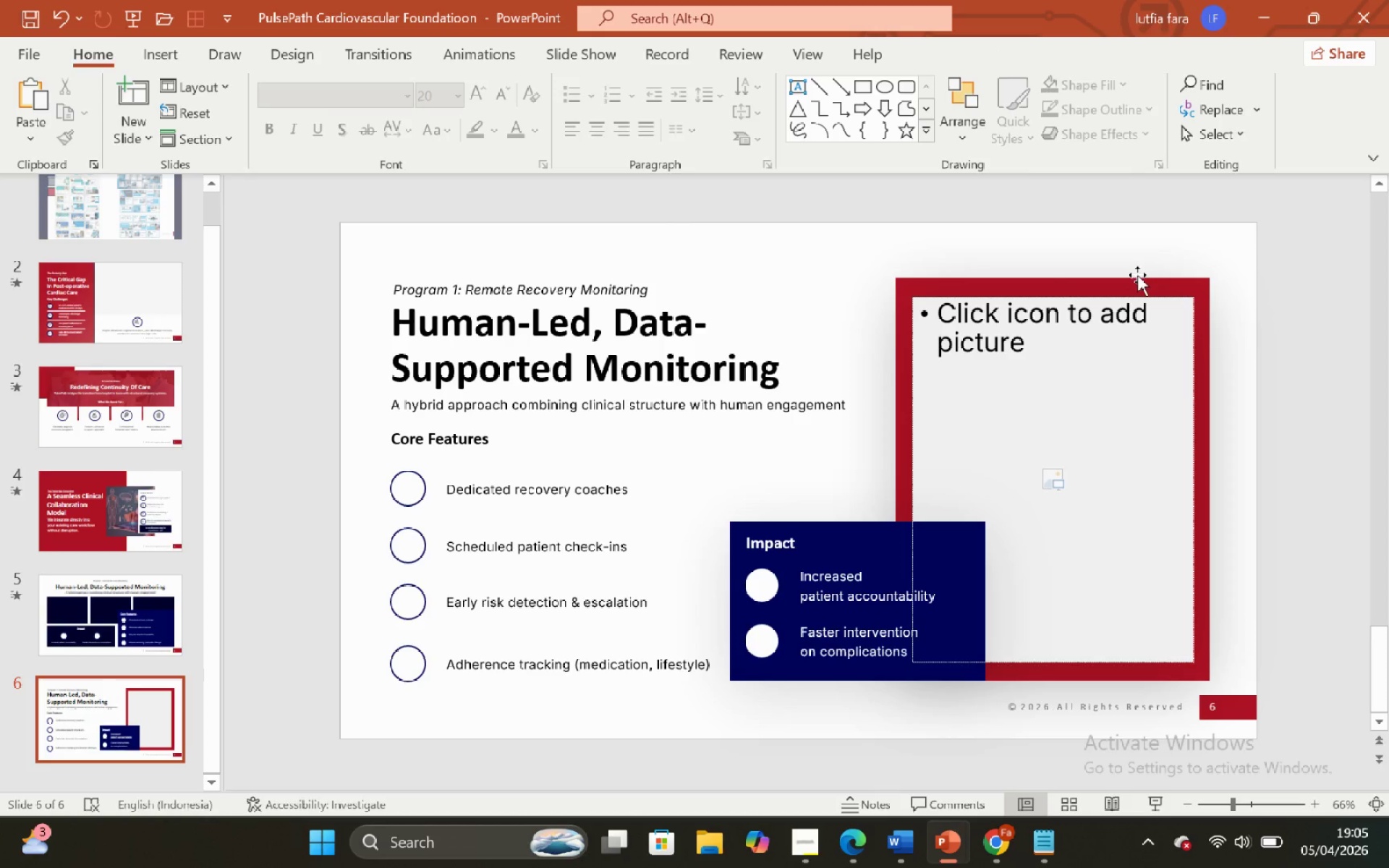 
left_click([1137, 275])
 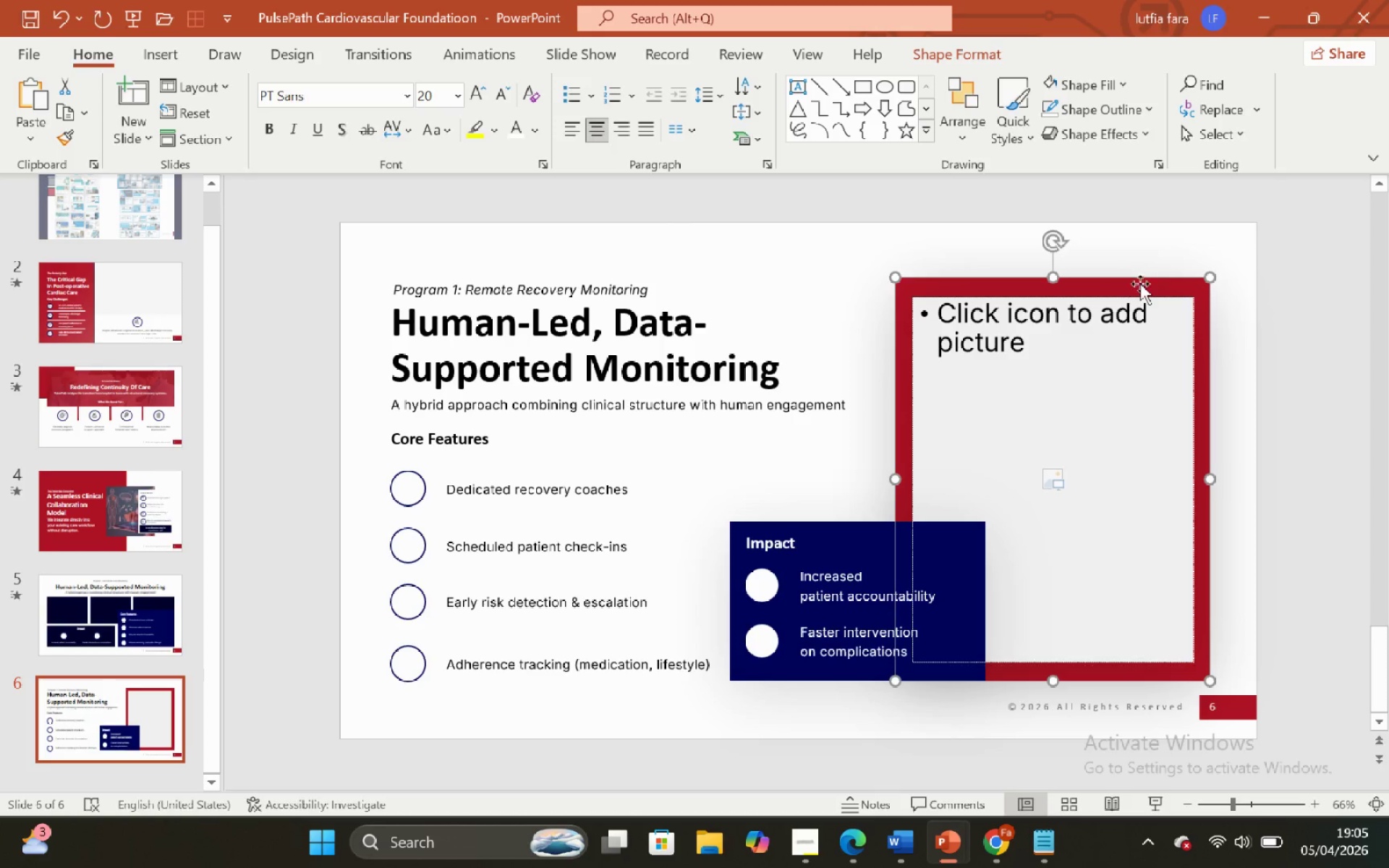 
hold_key(key=ShiftLeft, duration=0.89)
left_click([1143, 297])
 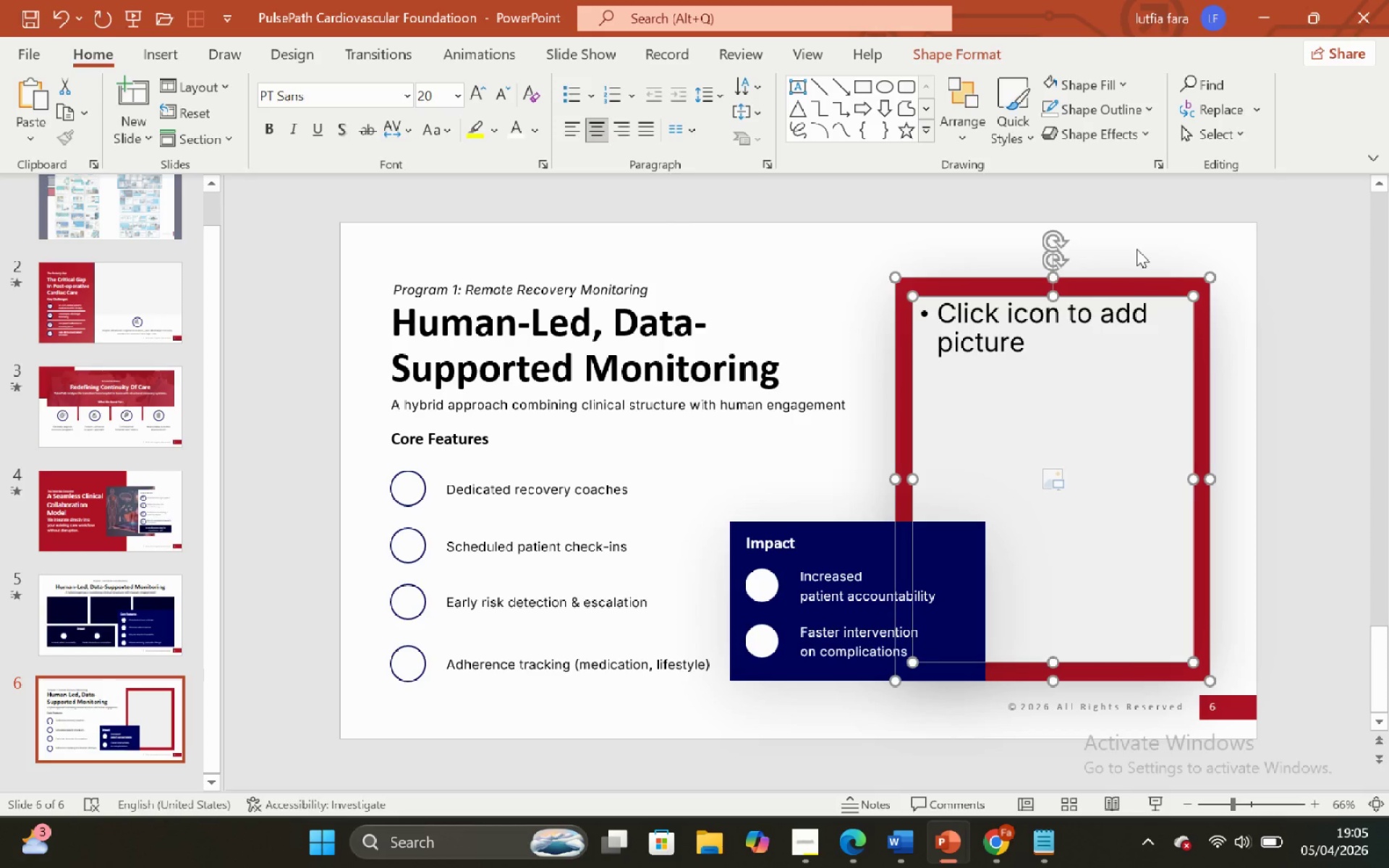 
left_click([1137, 249])
 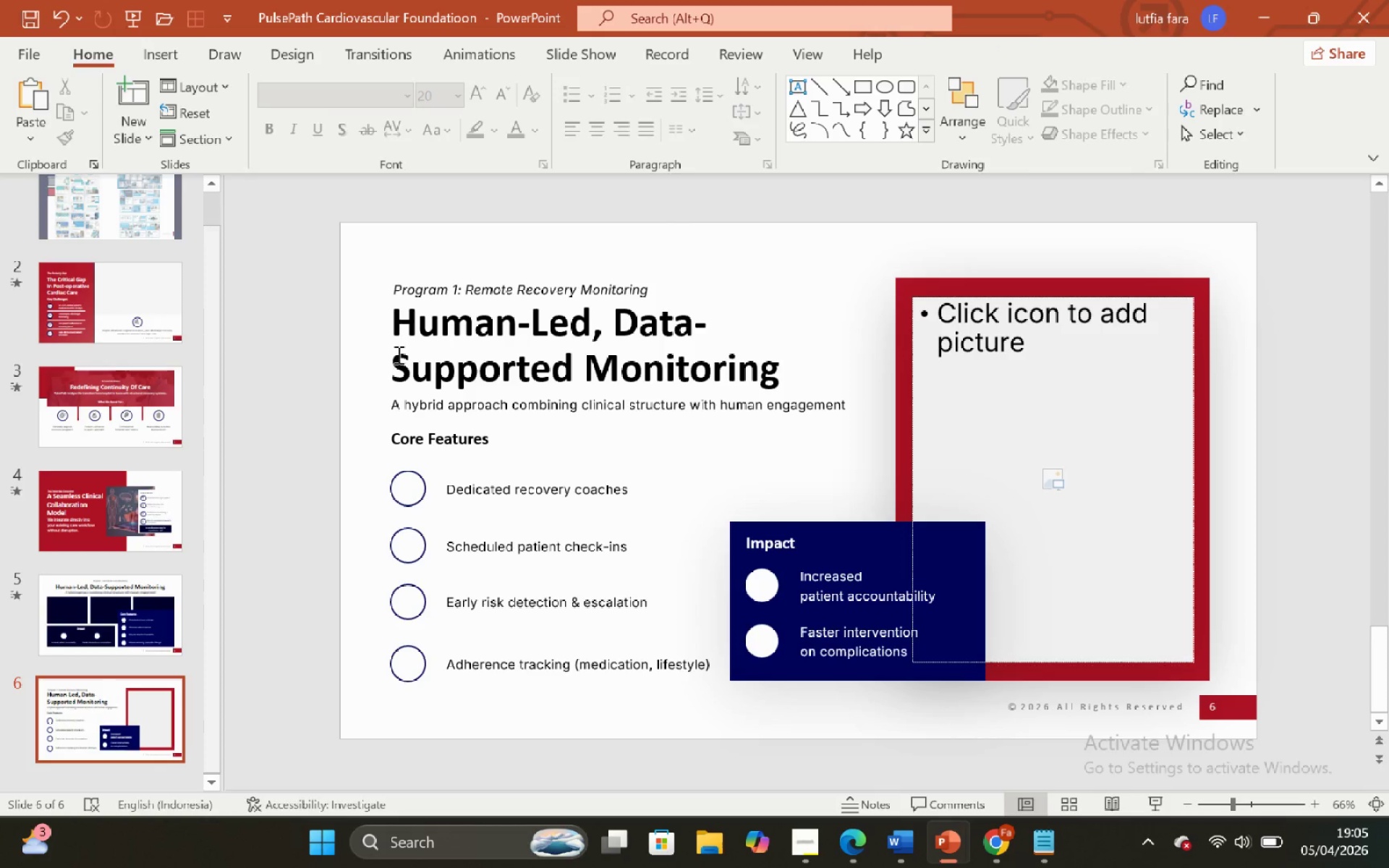 
left_click([495, 333])
 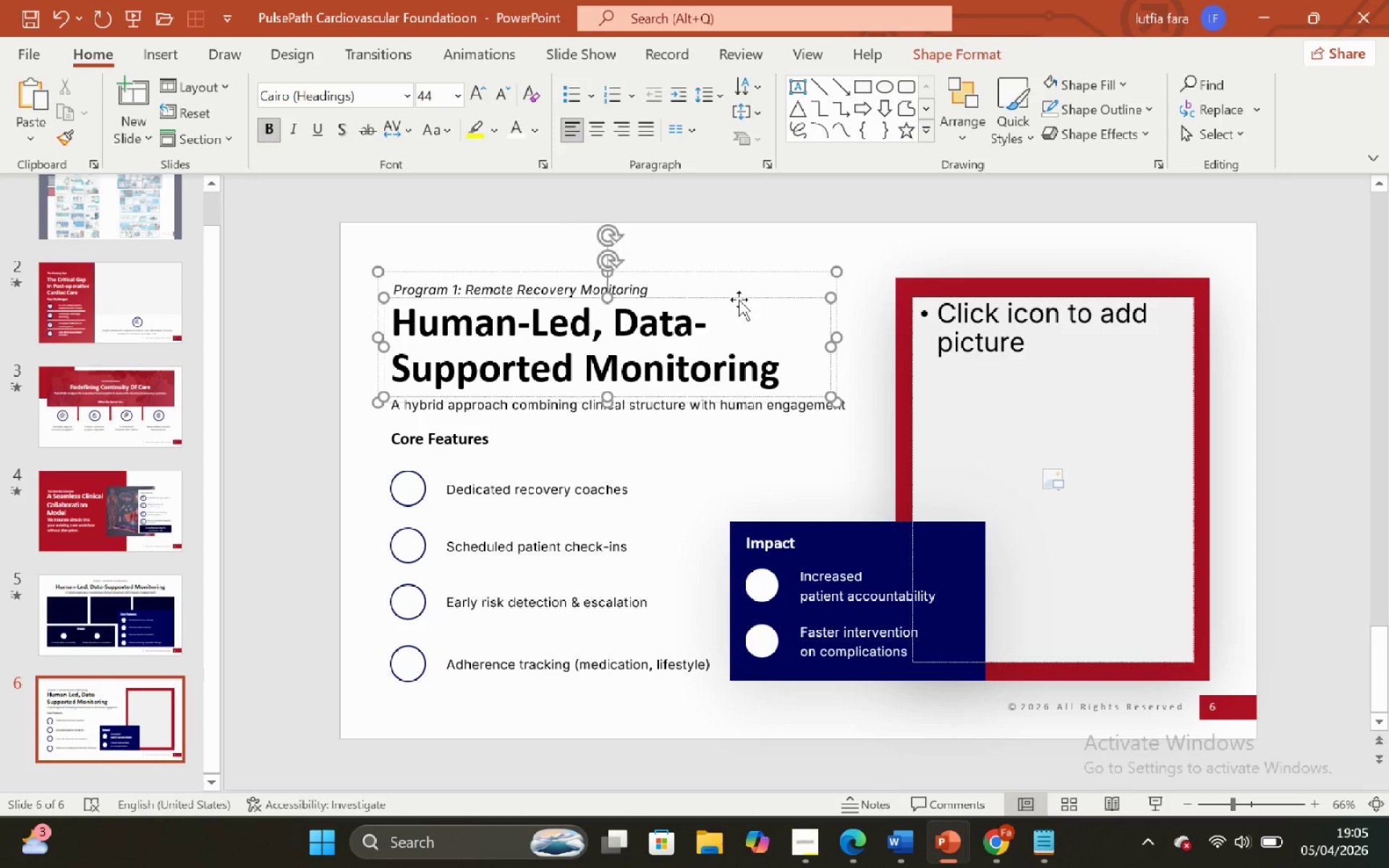 
left_click([739, 298])
 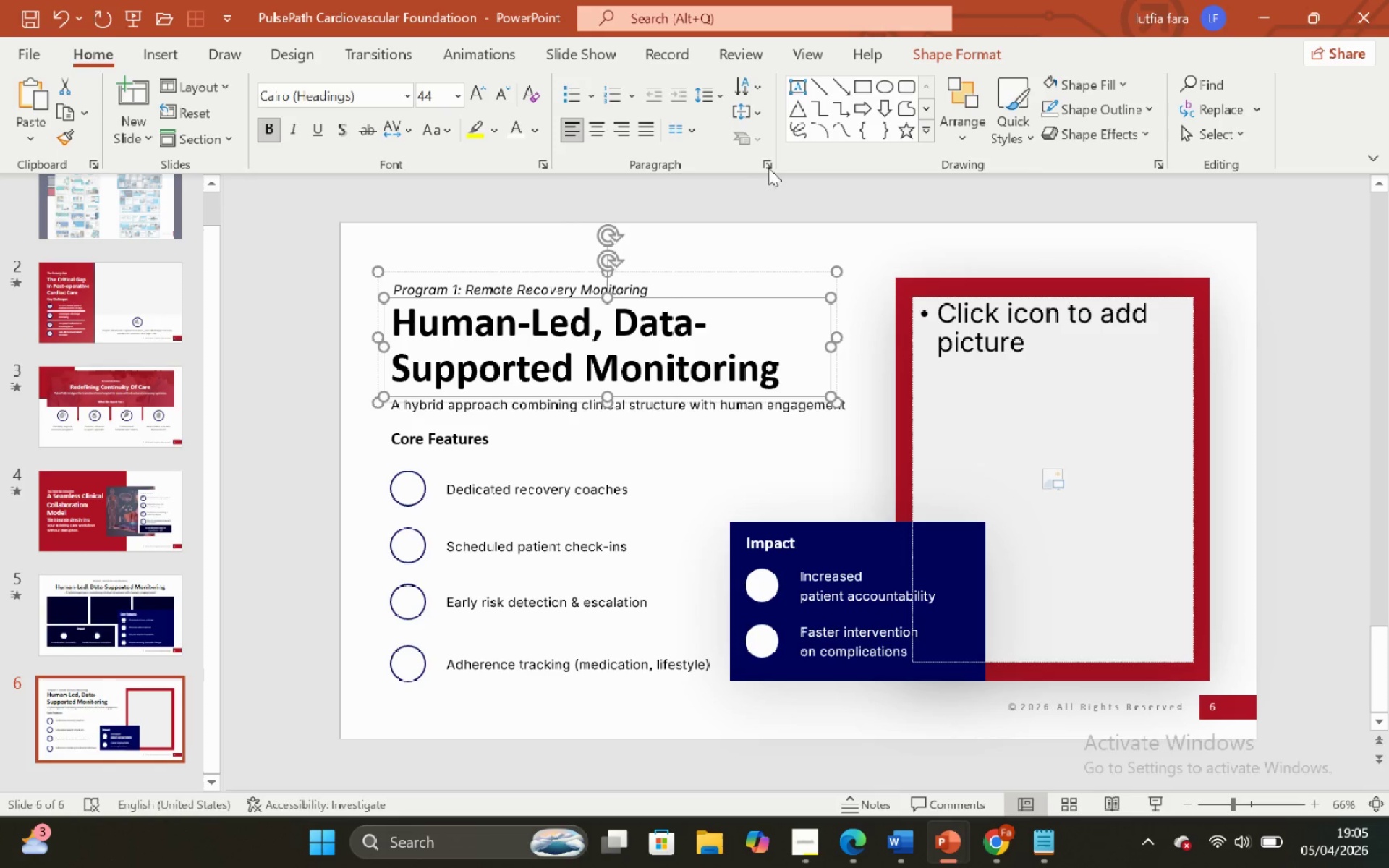 
left_click([769, 165])
 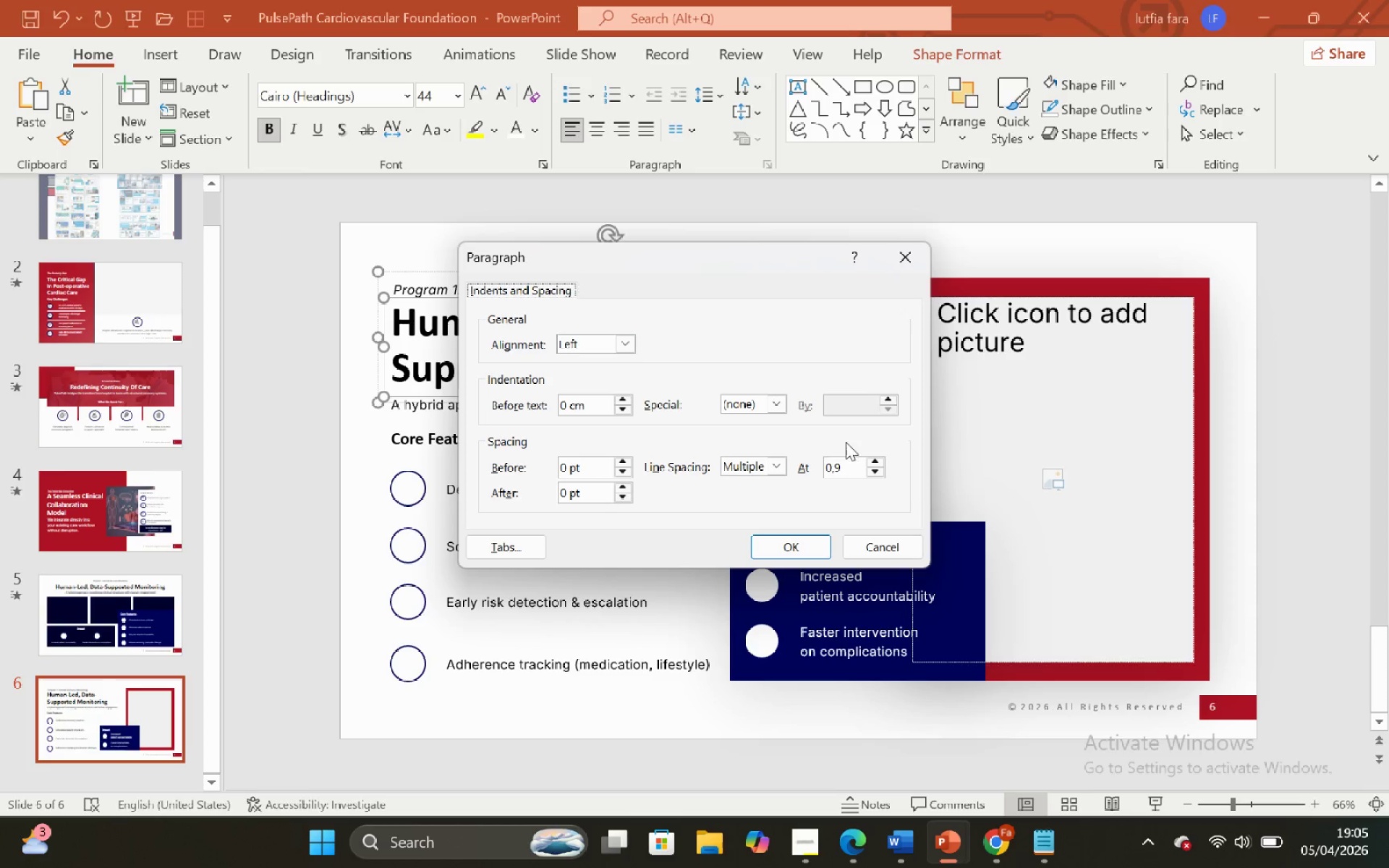 
left_click([920, 259])
 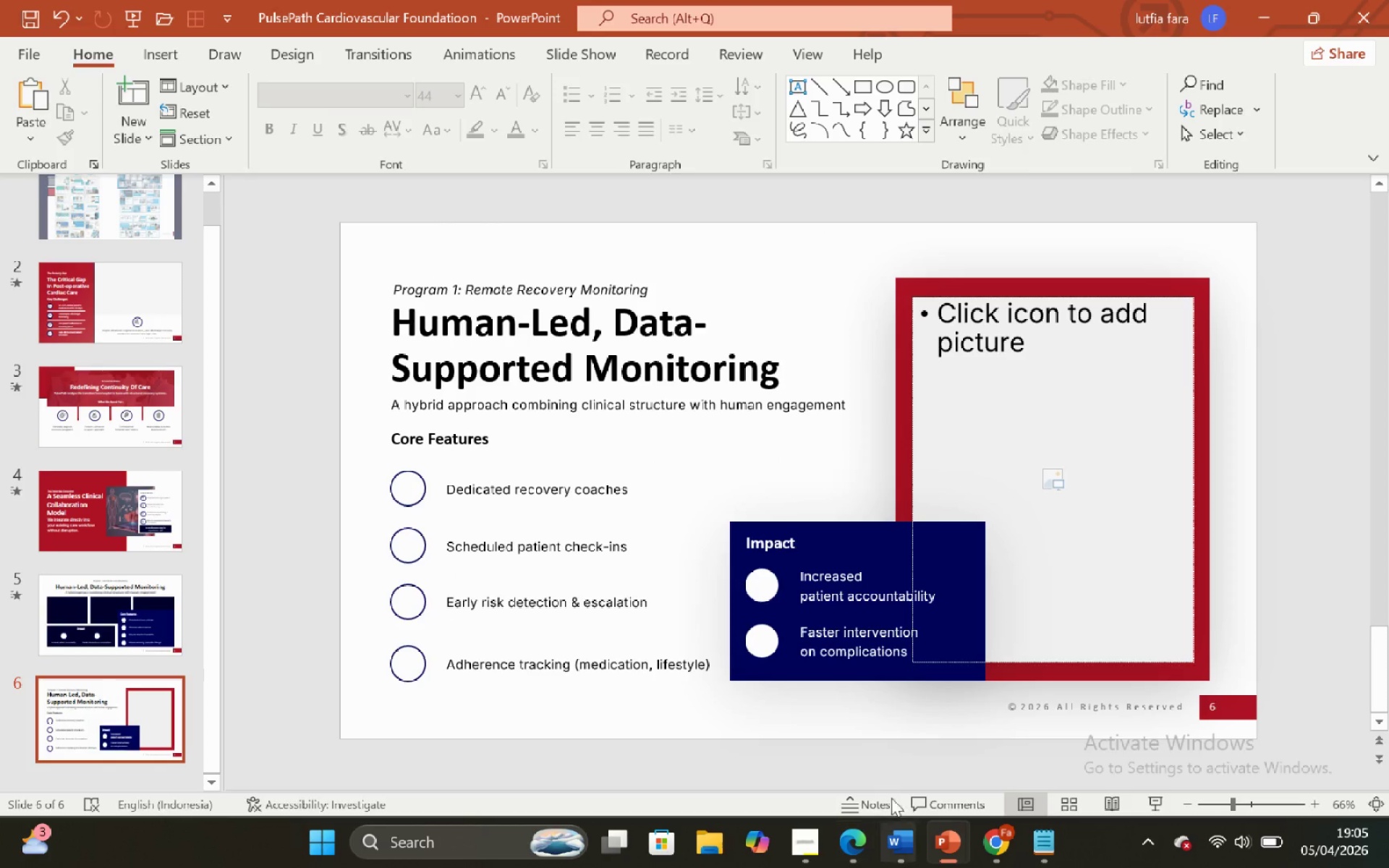 
left_click([825, 566])
 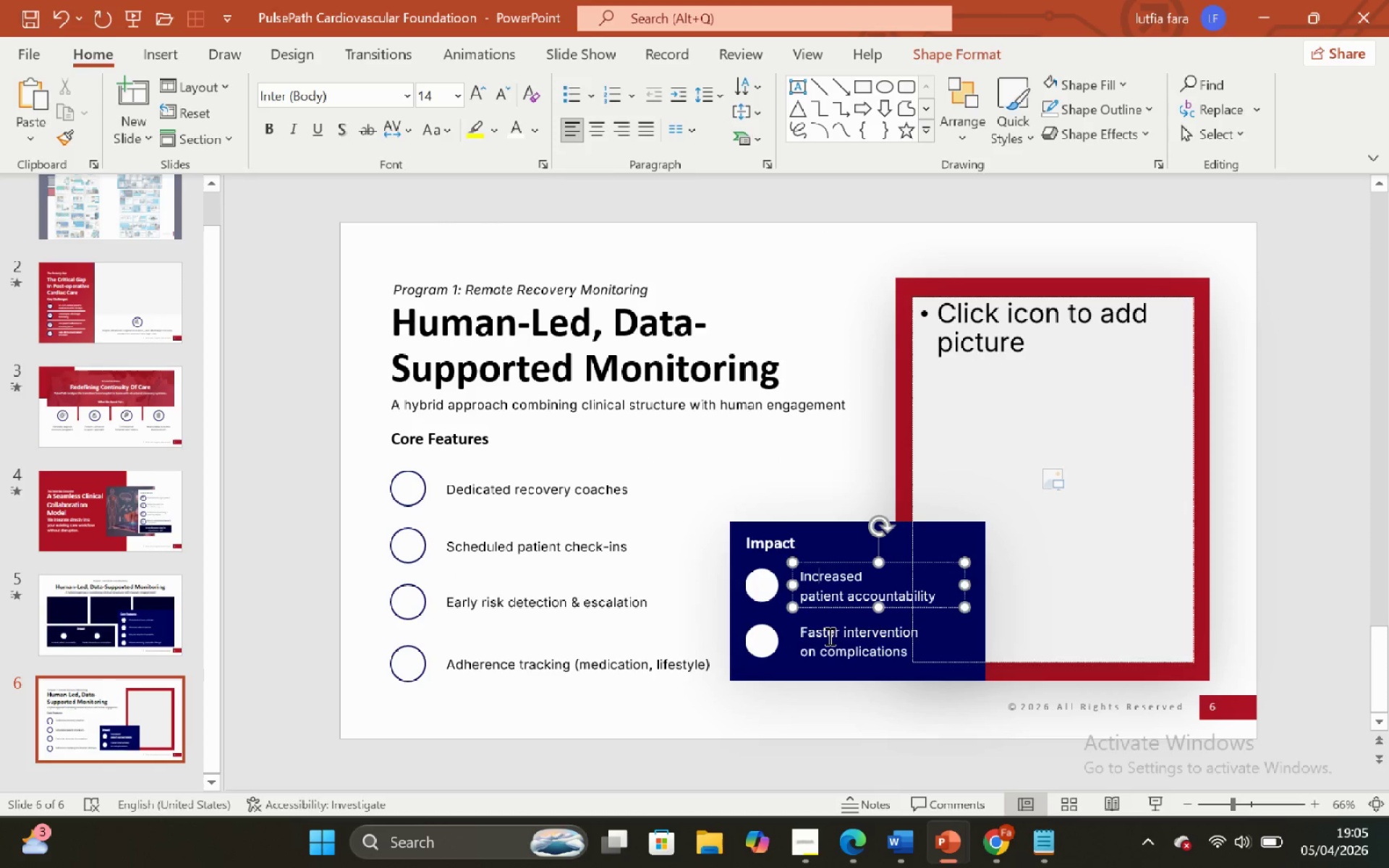 
left_click([831, 636])
 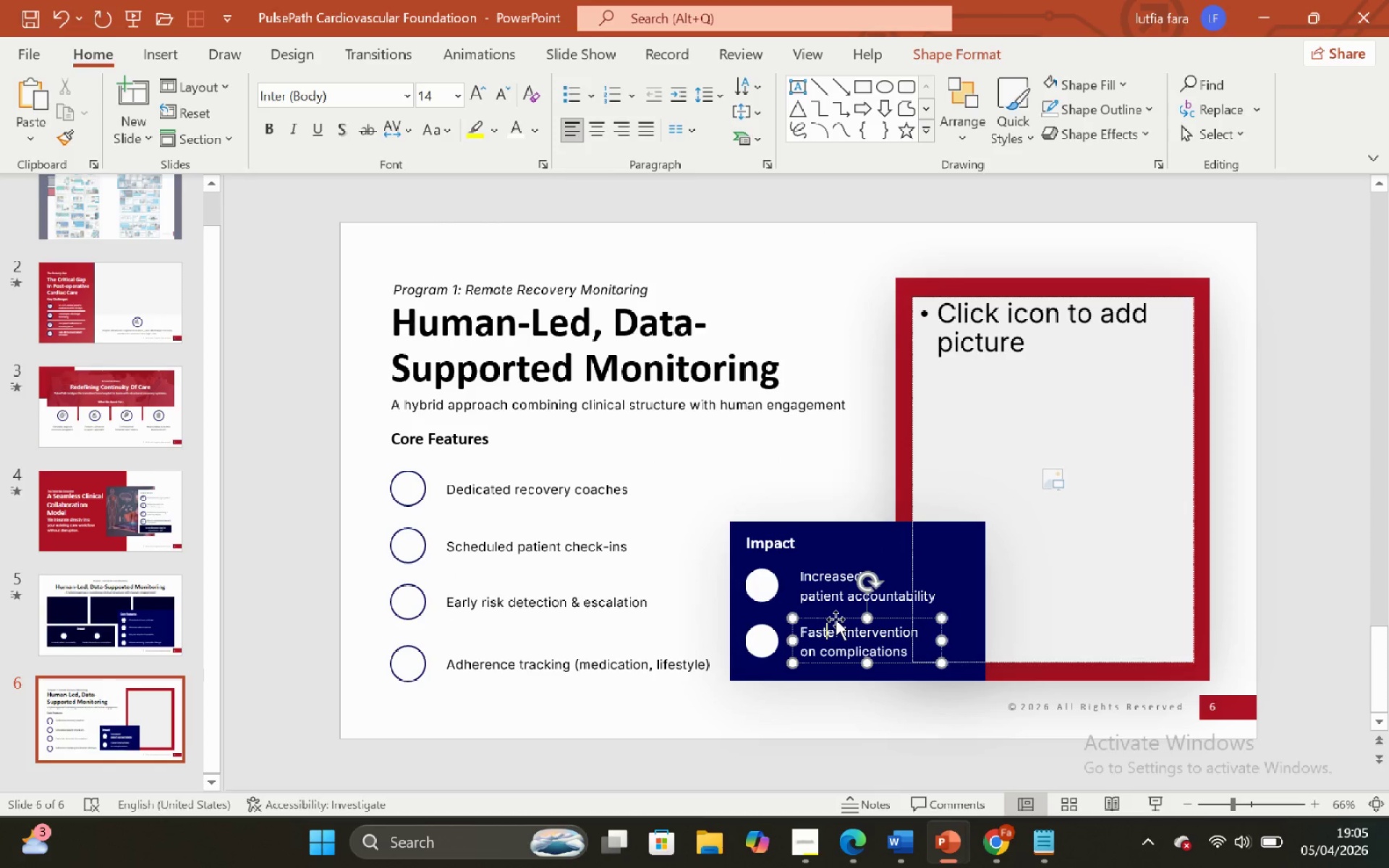 
left_click([836, 619])
 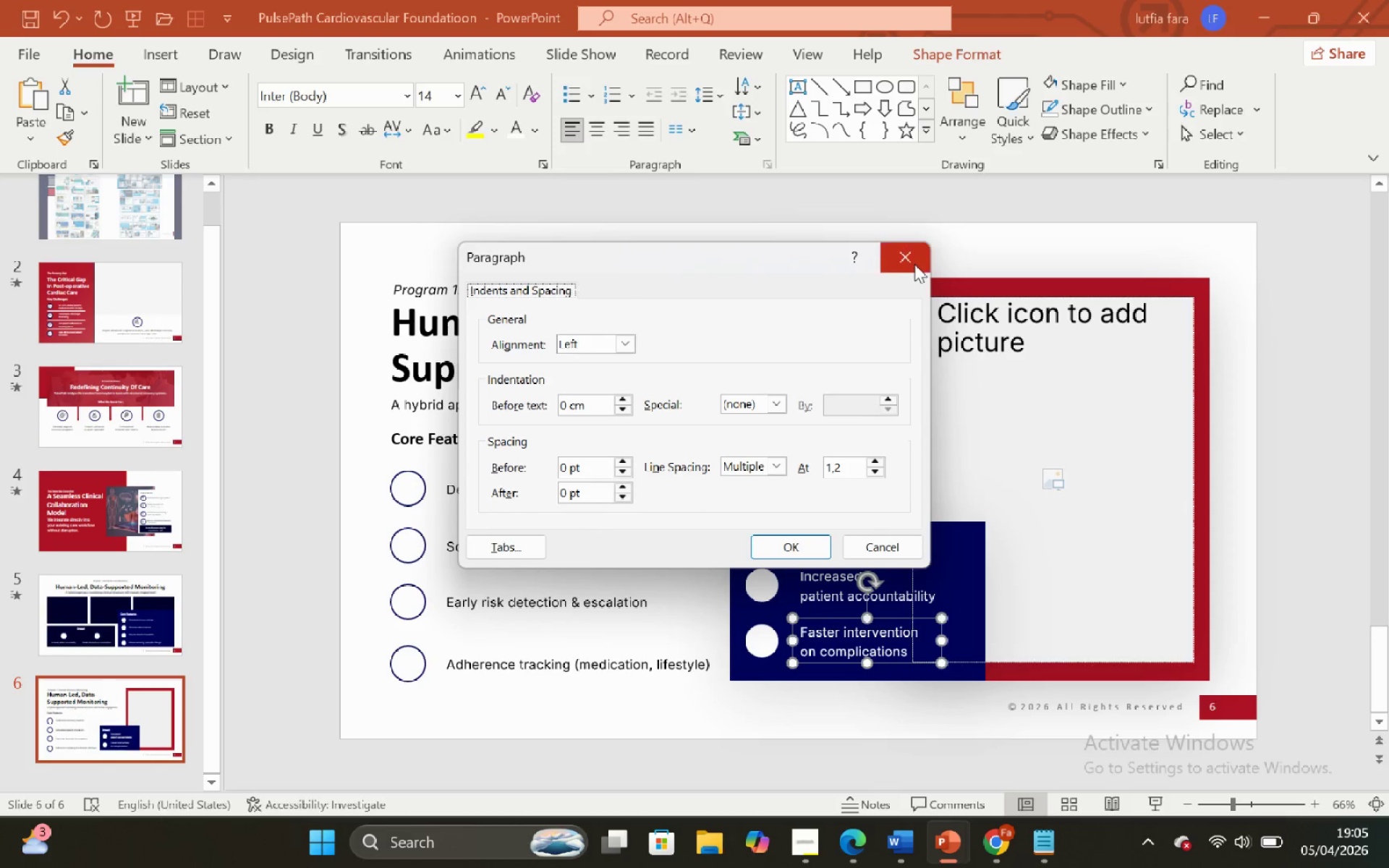 
double_click([824, 231])
 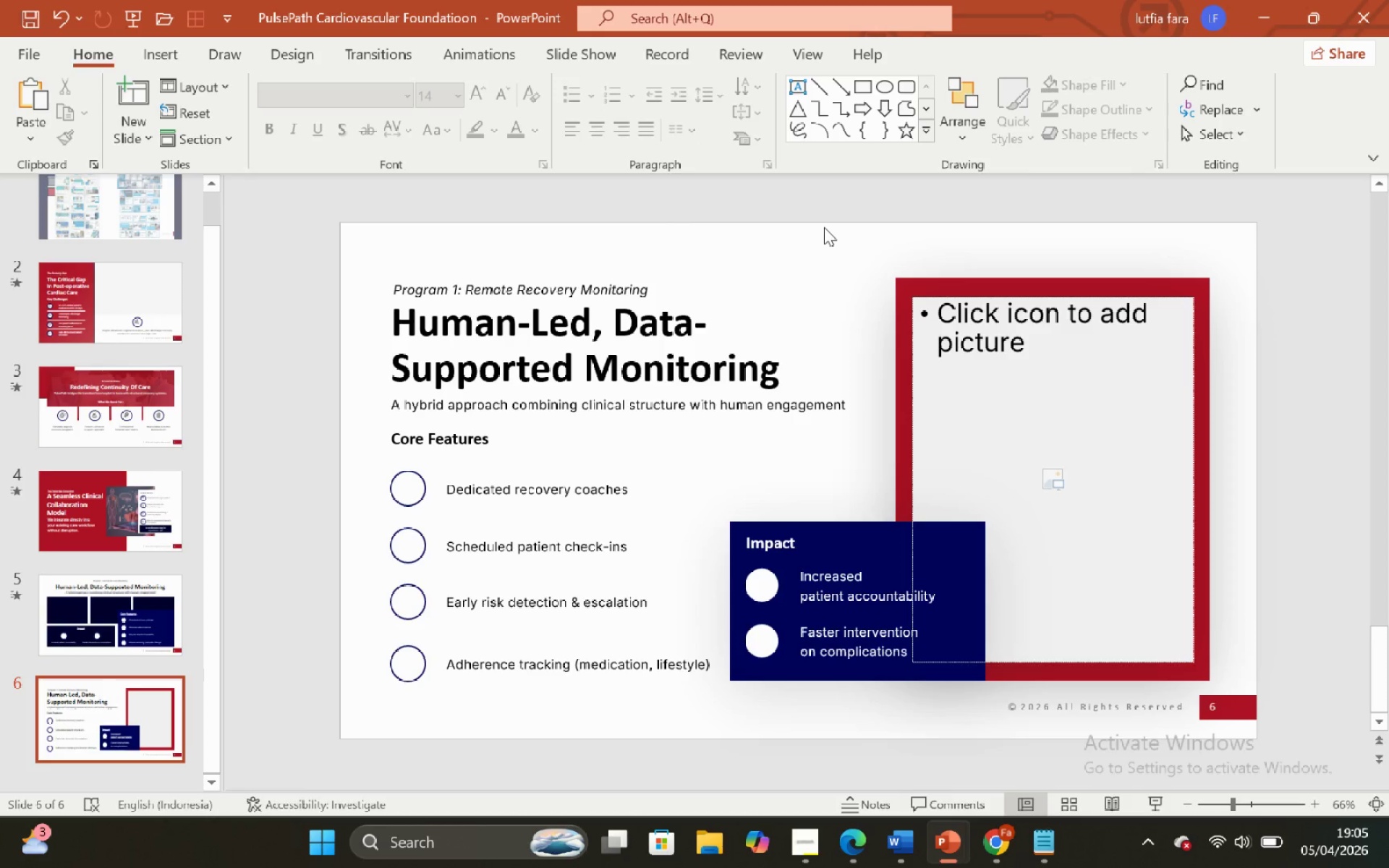 
wait(10.5)
 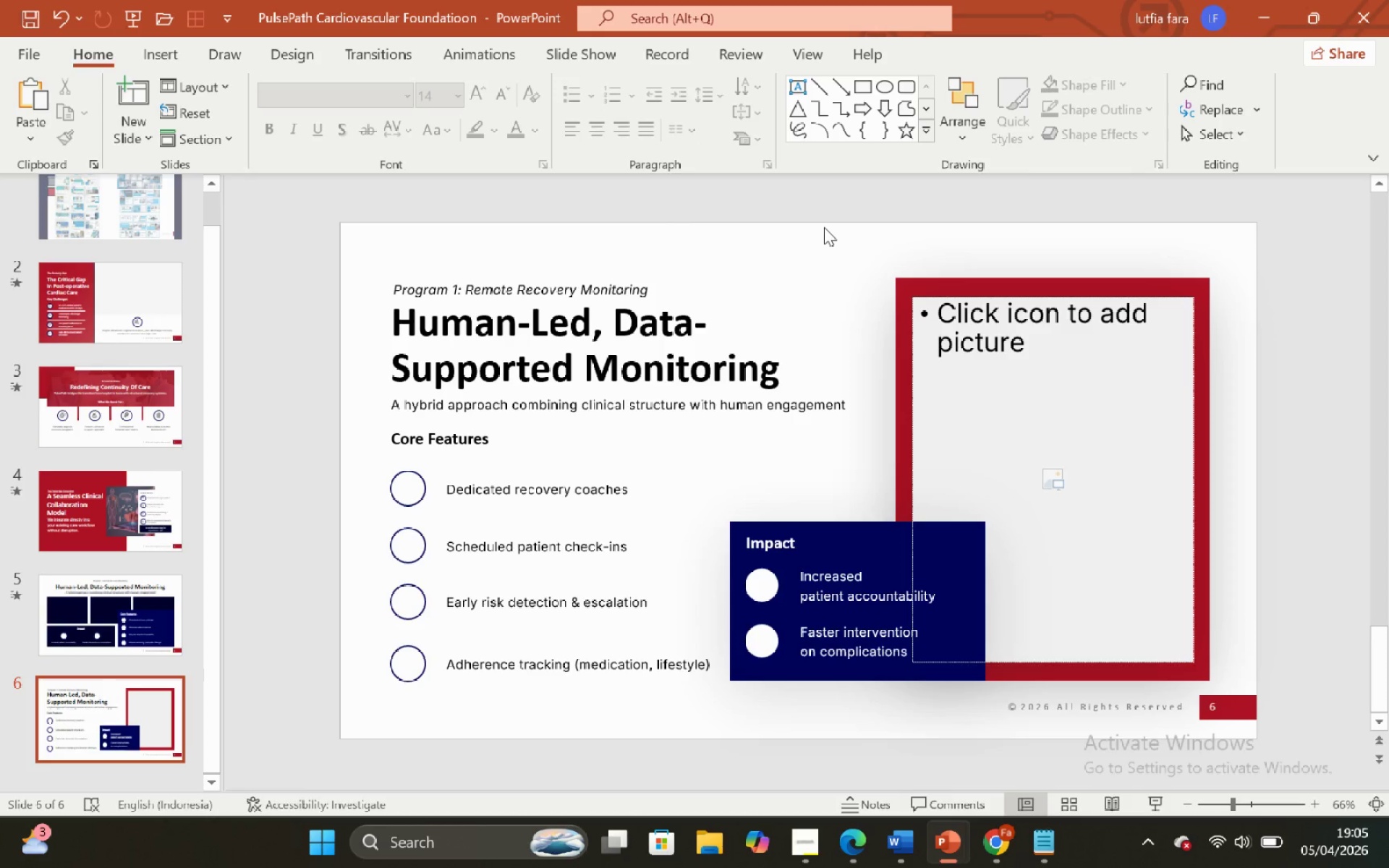 
left_click([856, 260])
 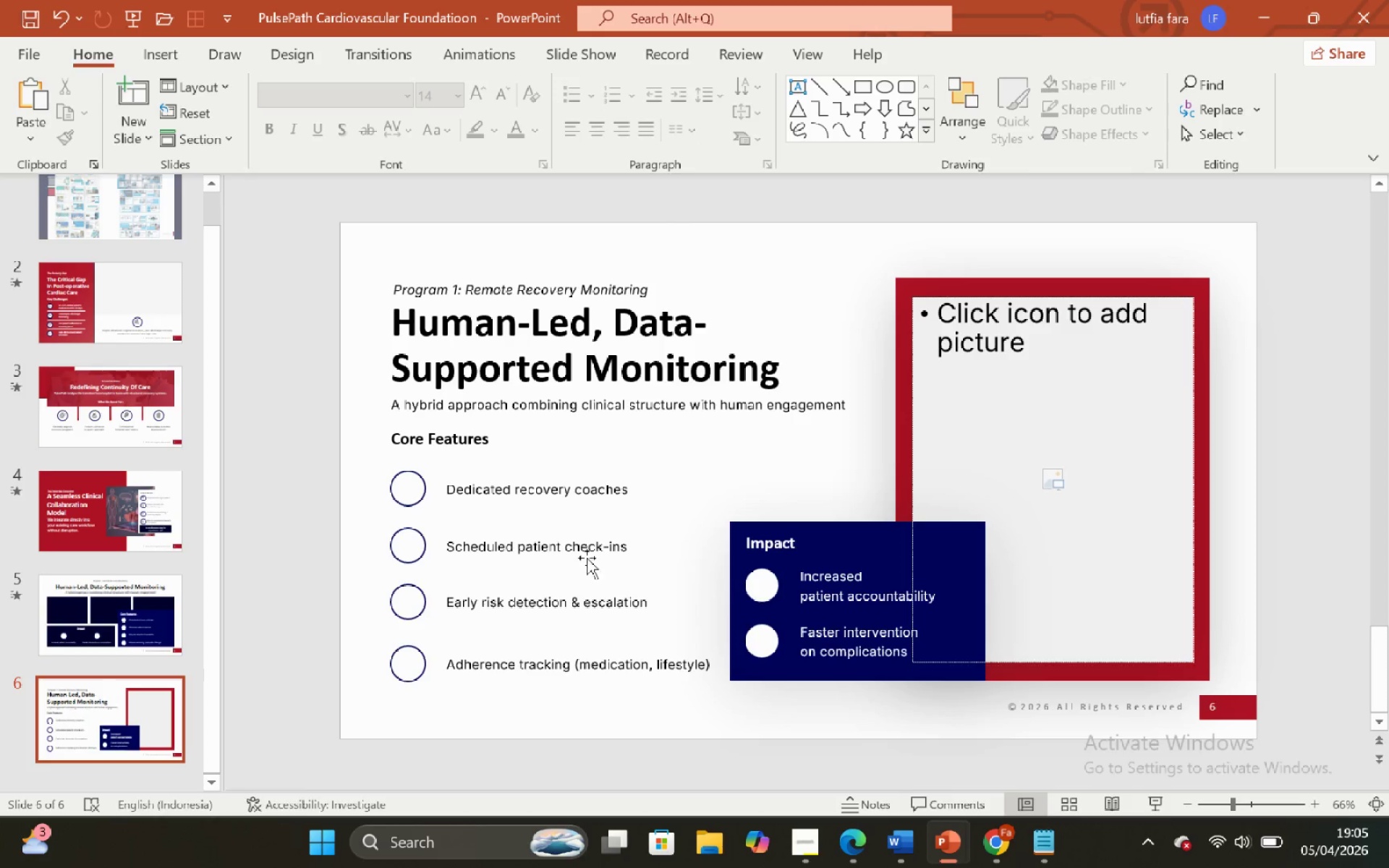 
wait(8.16)
 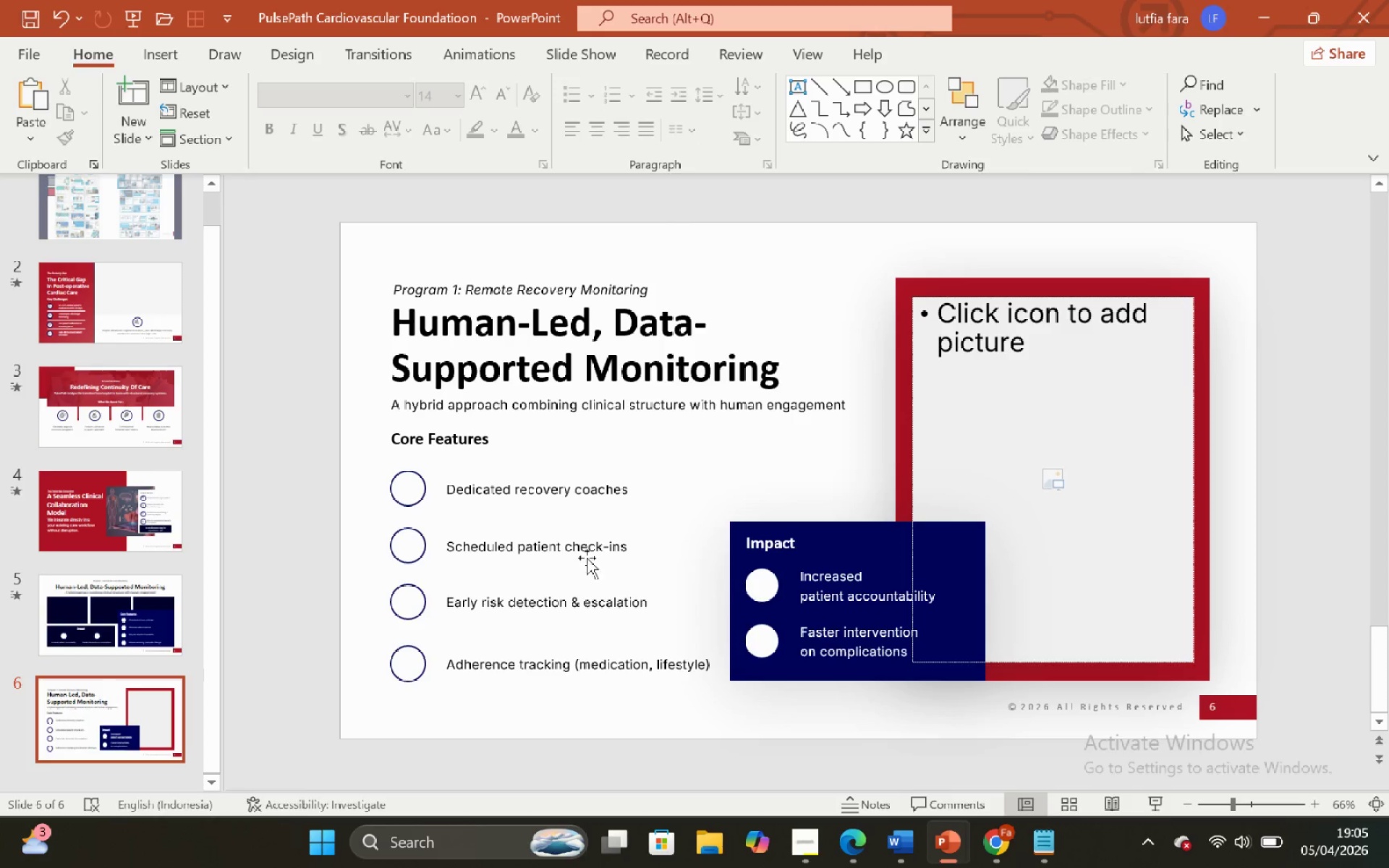 
left_click([693, 296])
 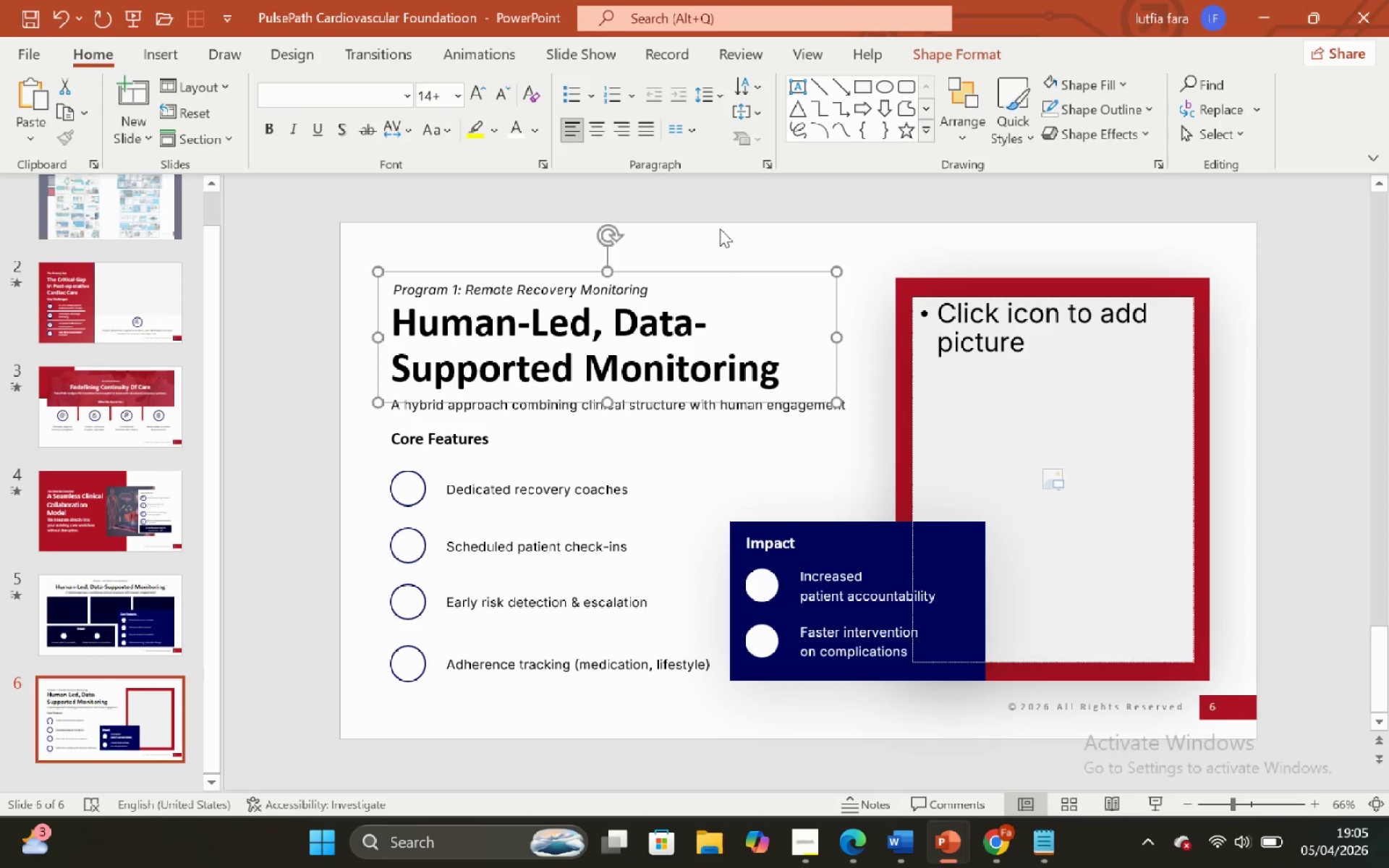 
left_click([721, 229])
 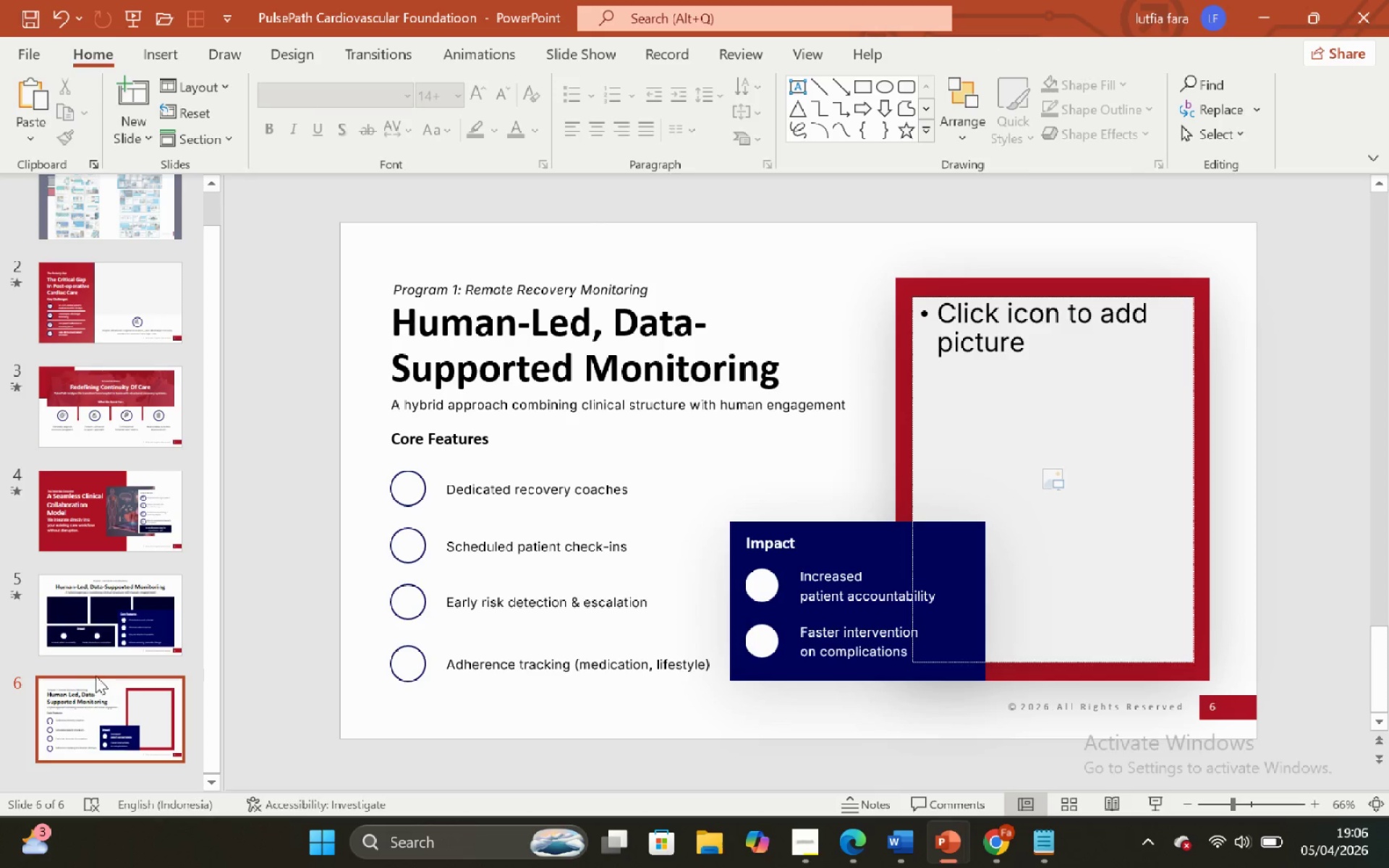 
left_click([99, 641])
 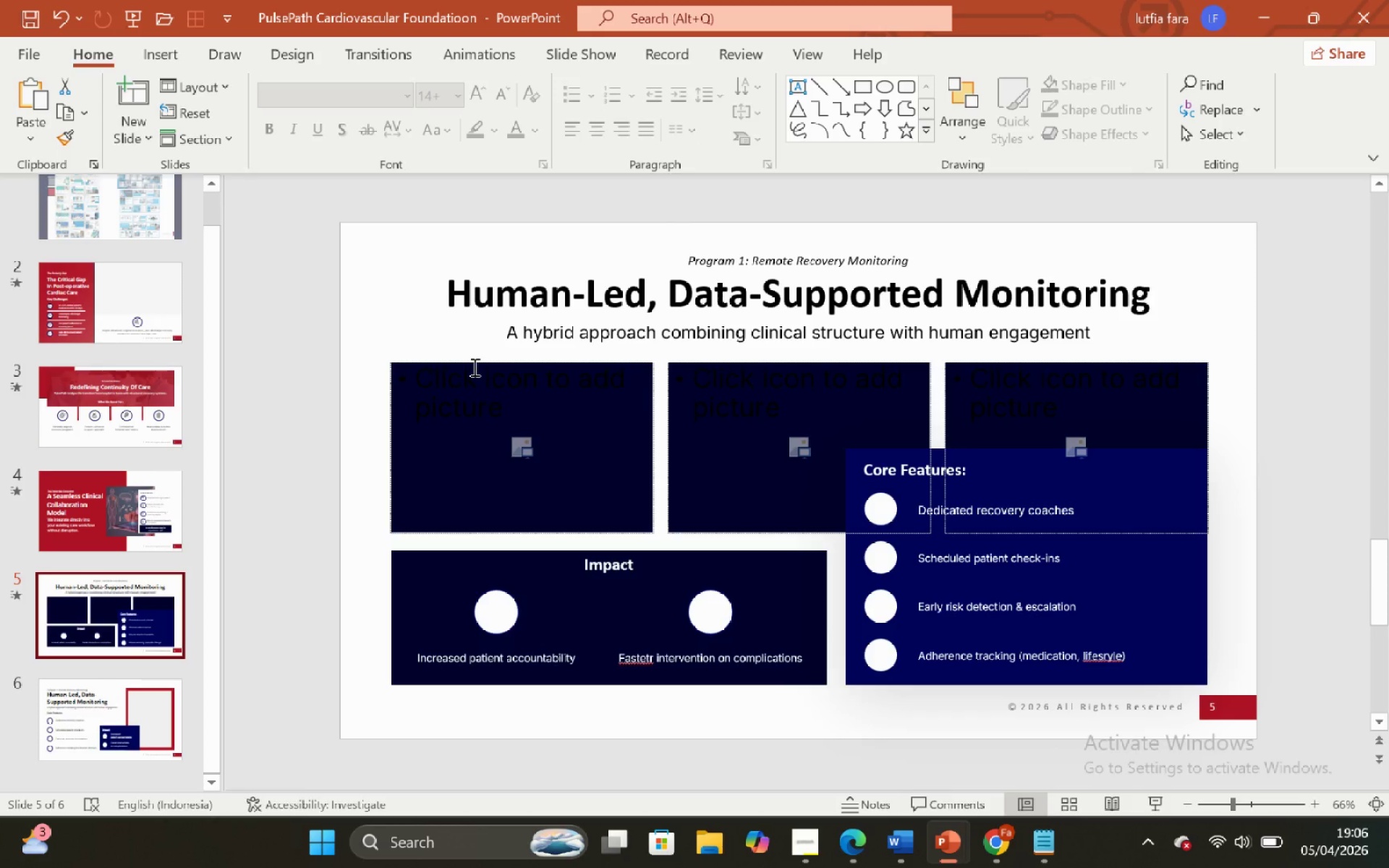 
wait(7.31)
 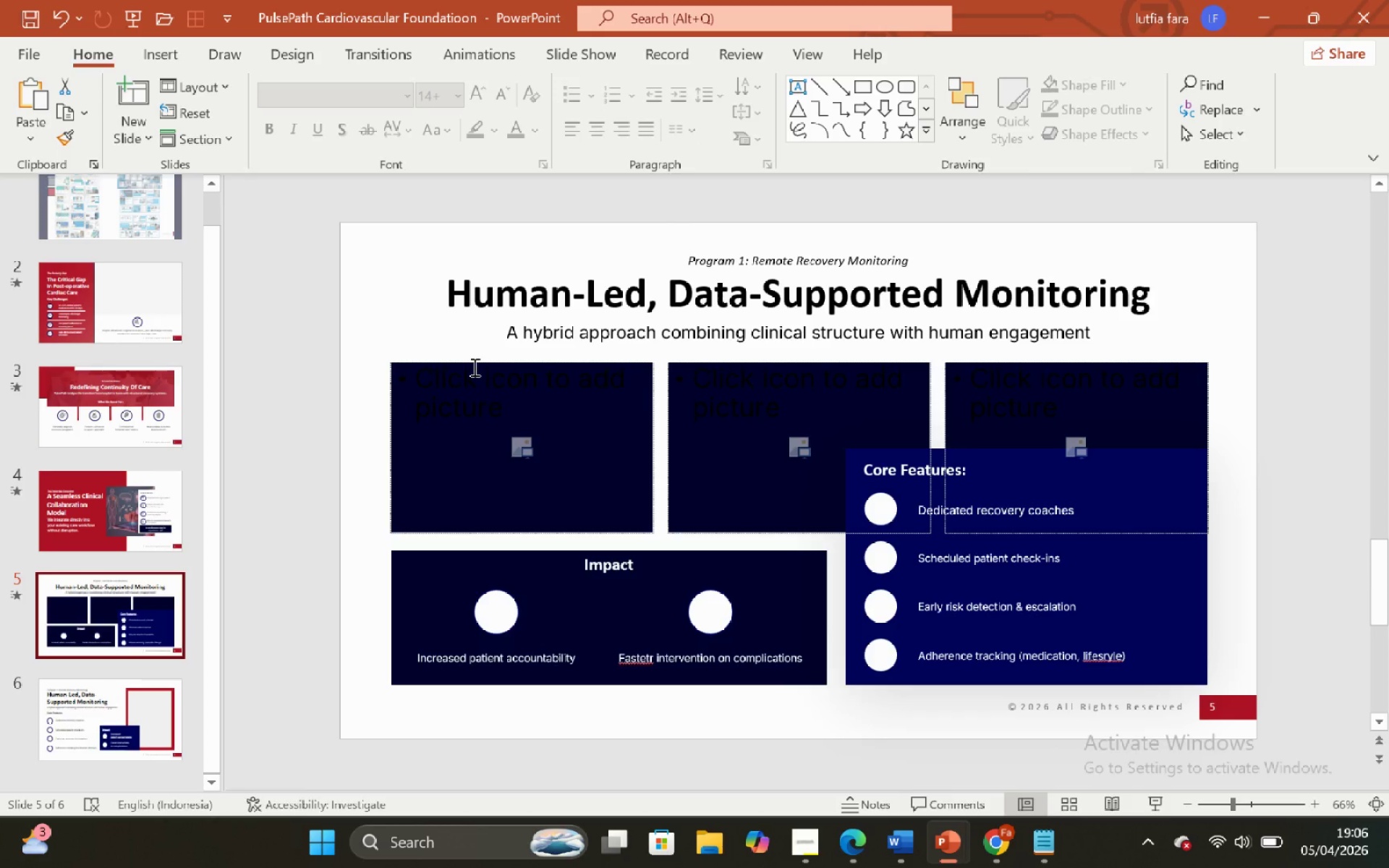 
left_click([394, 243])
 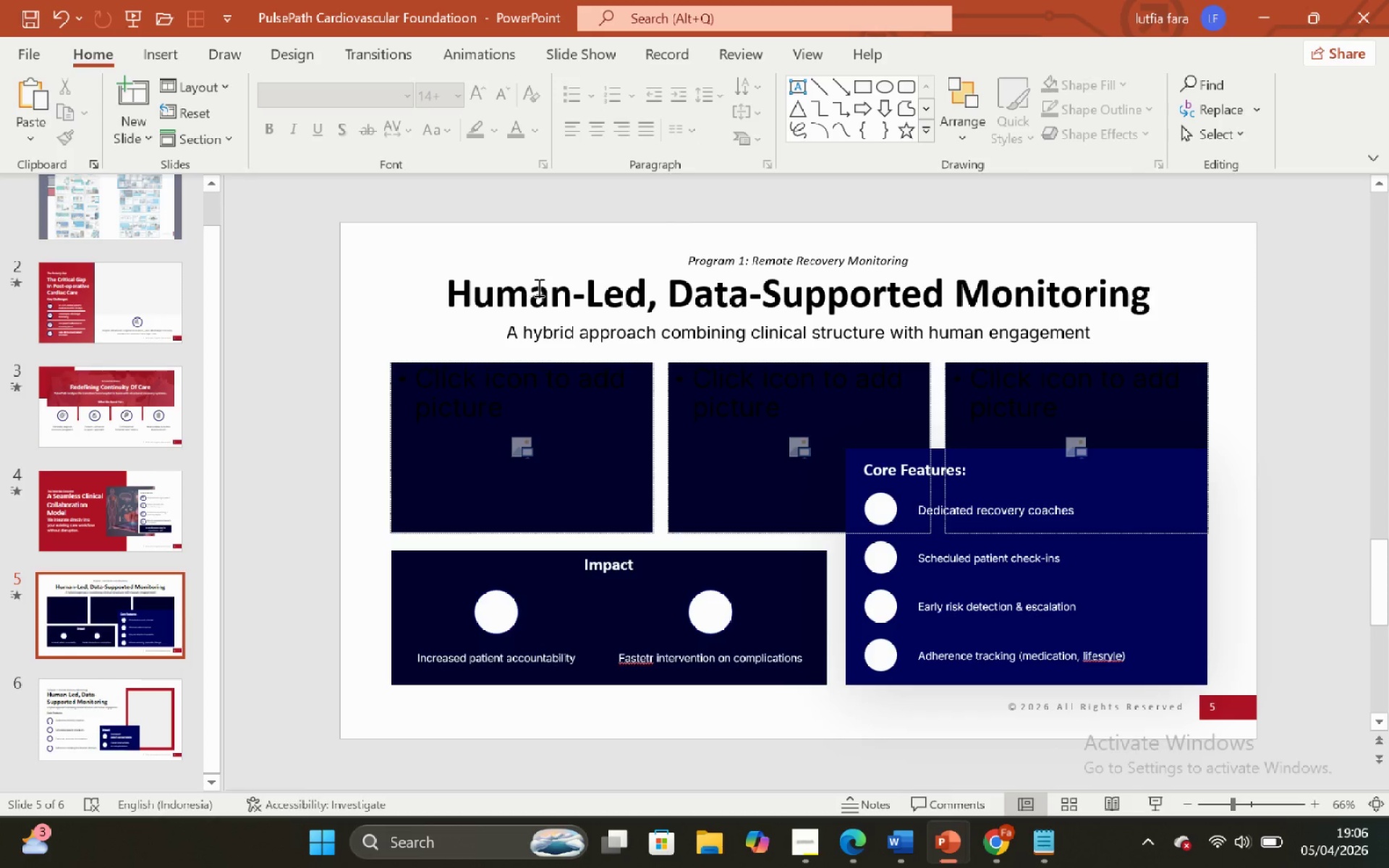 
left_click([538, 287])
 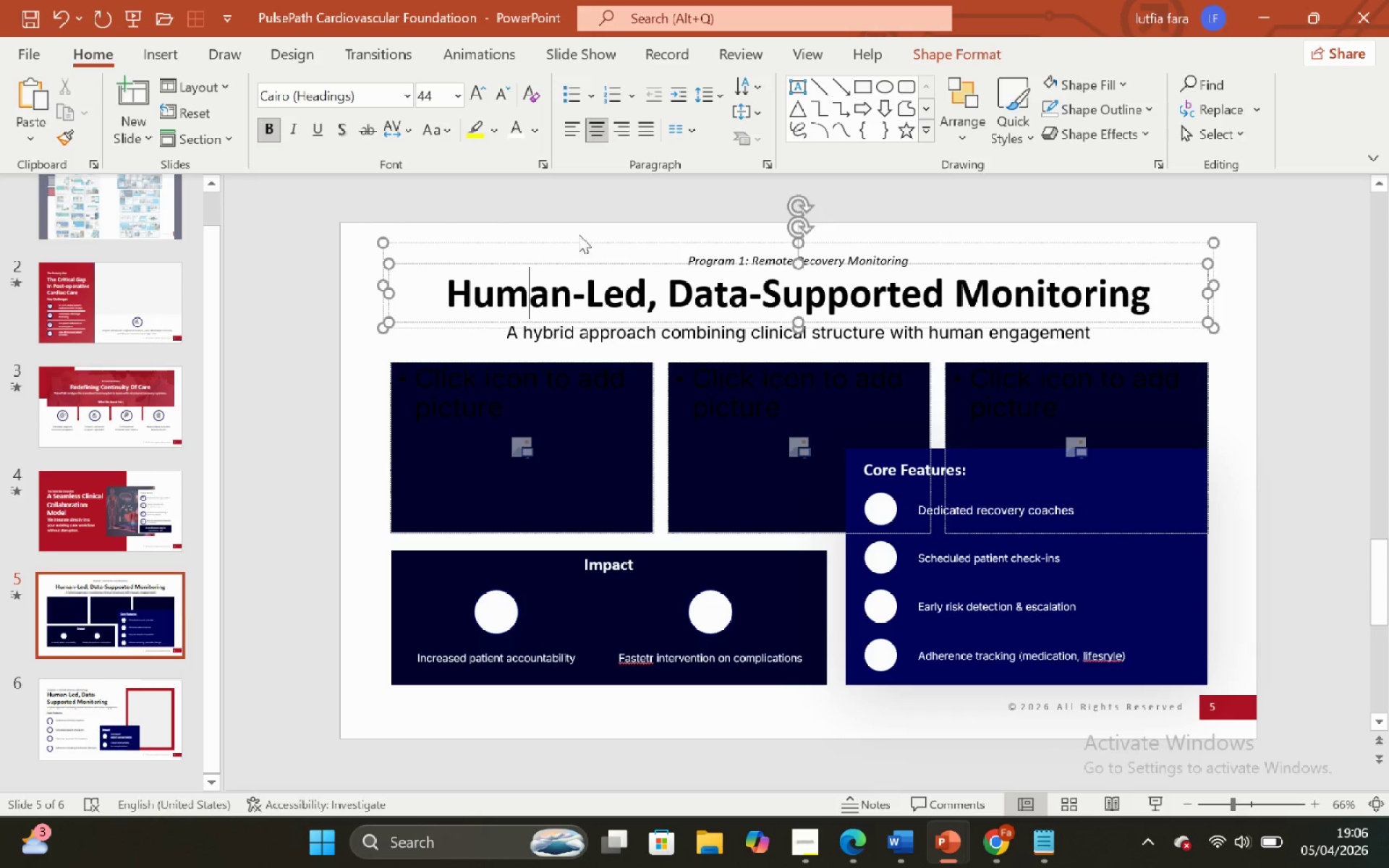 
left_click([585, 212])
 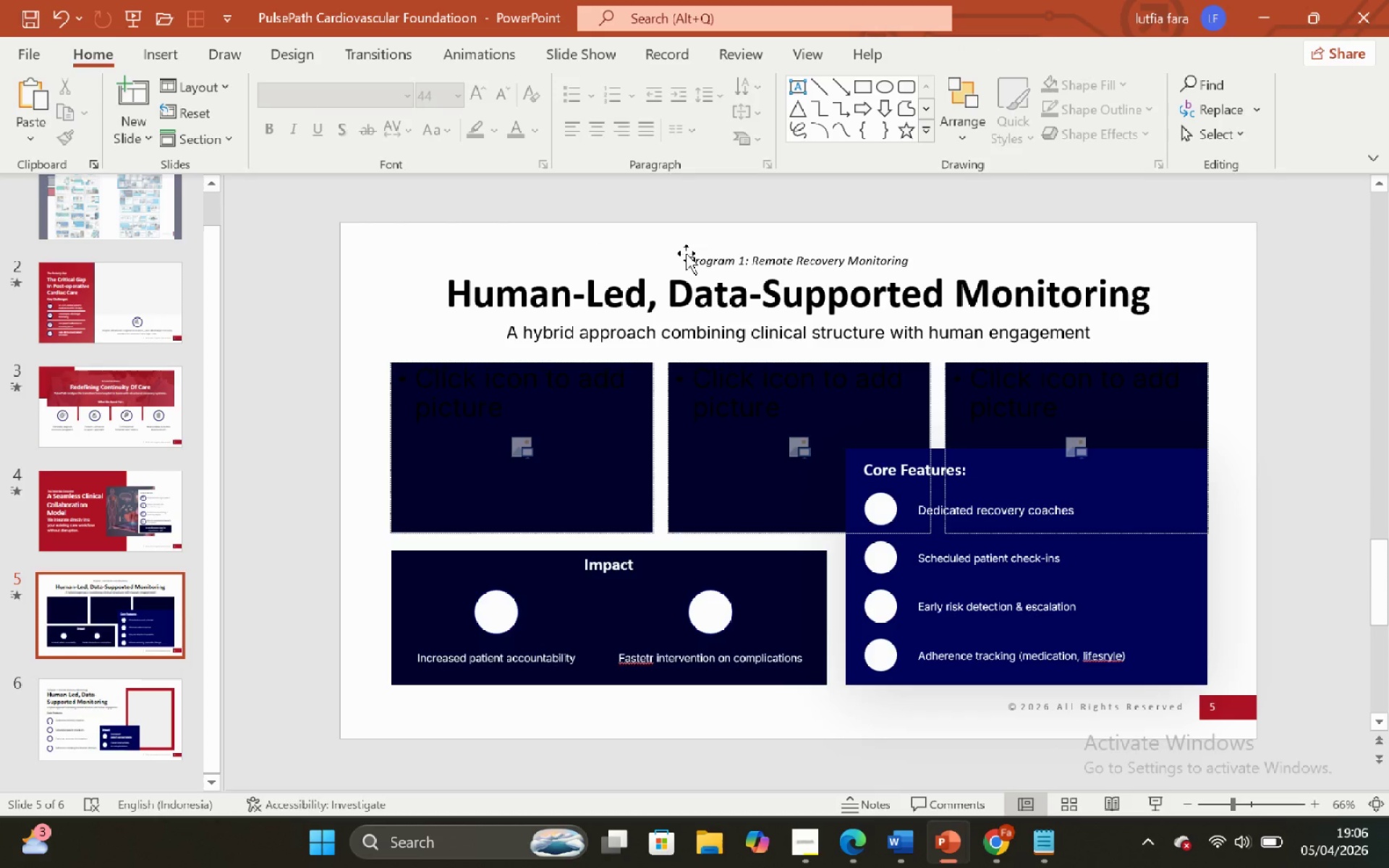 
left_click([687, 253])
 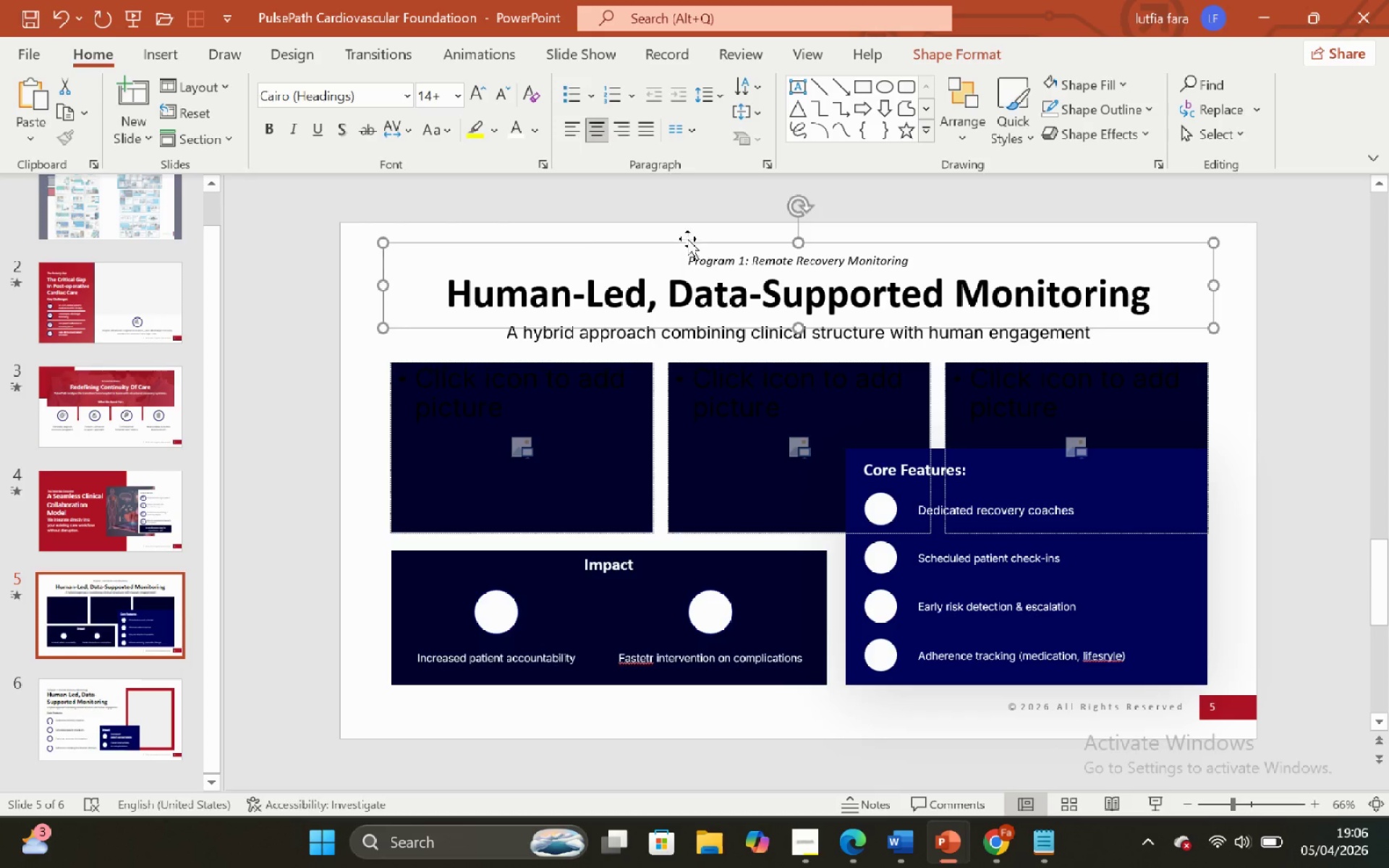 
left_click([687, 231])
 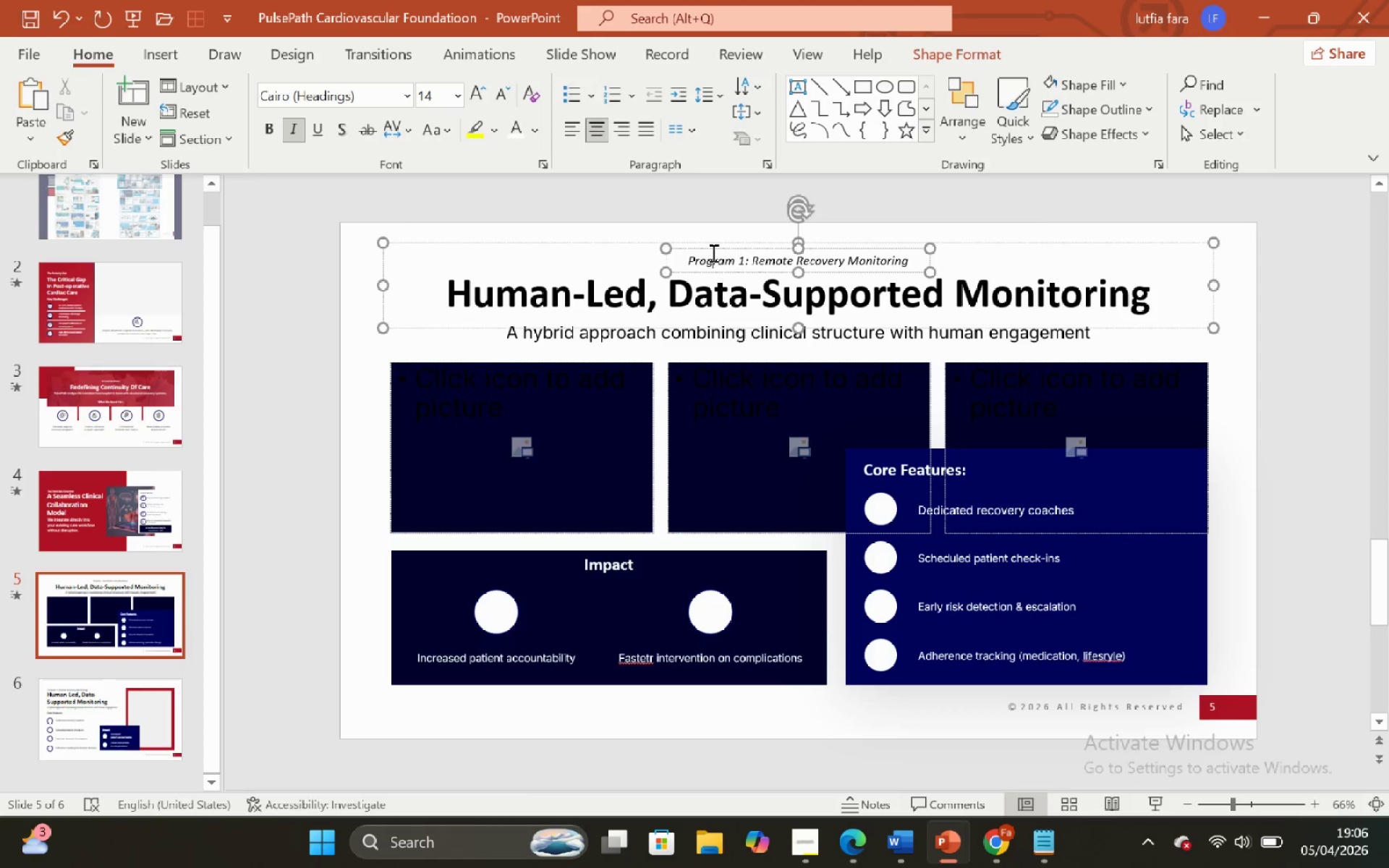 
left_click([715, 224])
 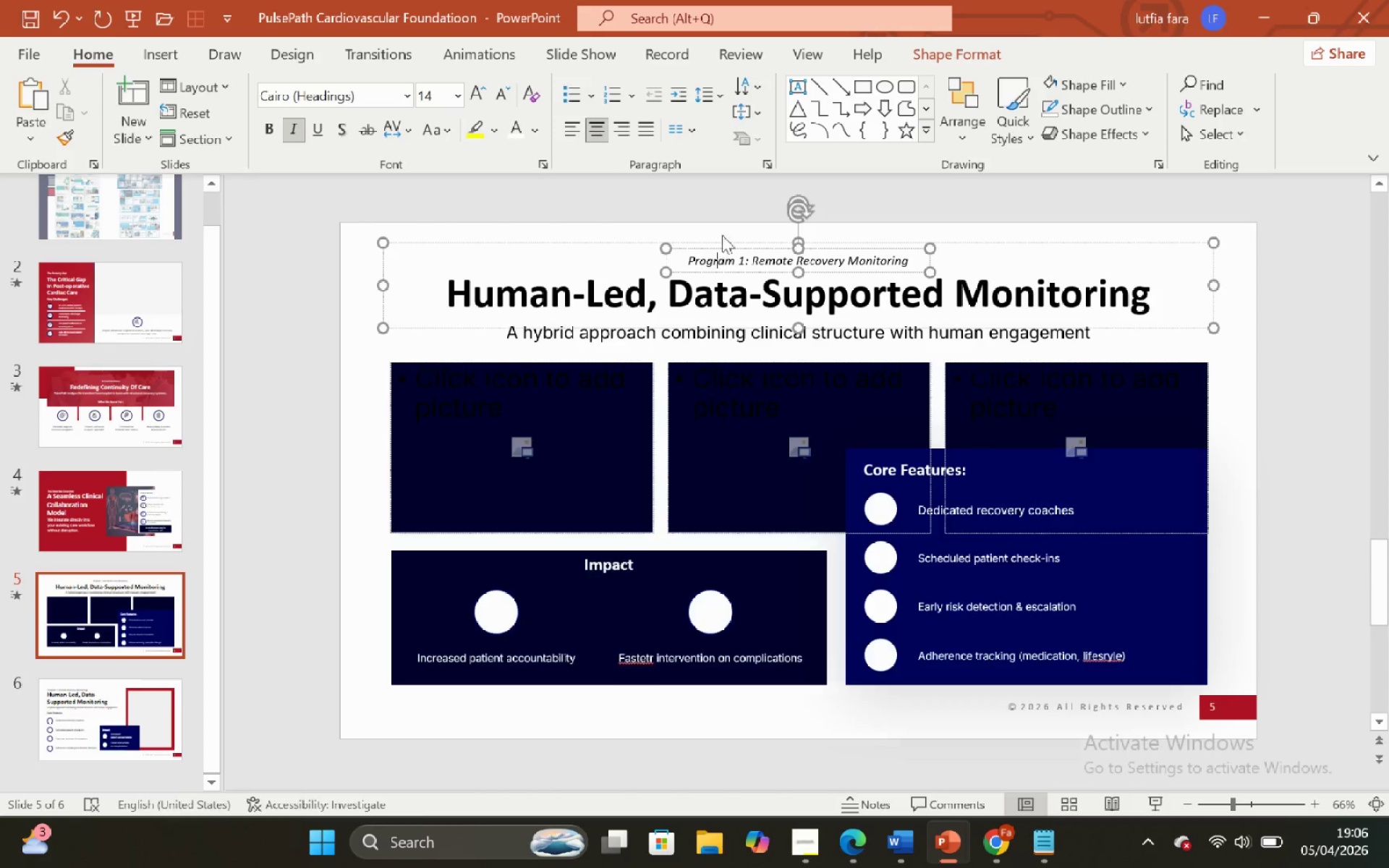 
double_click([724, 225])
 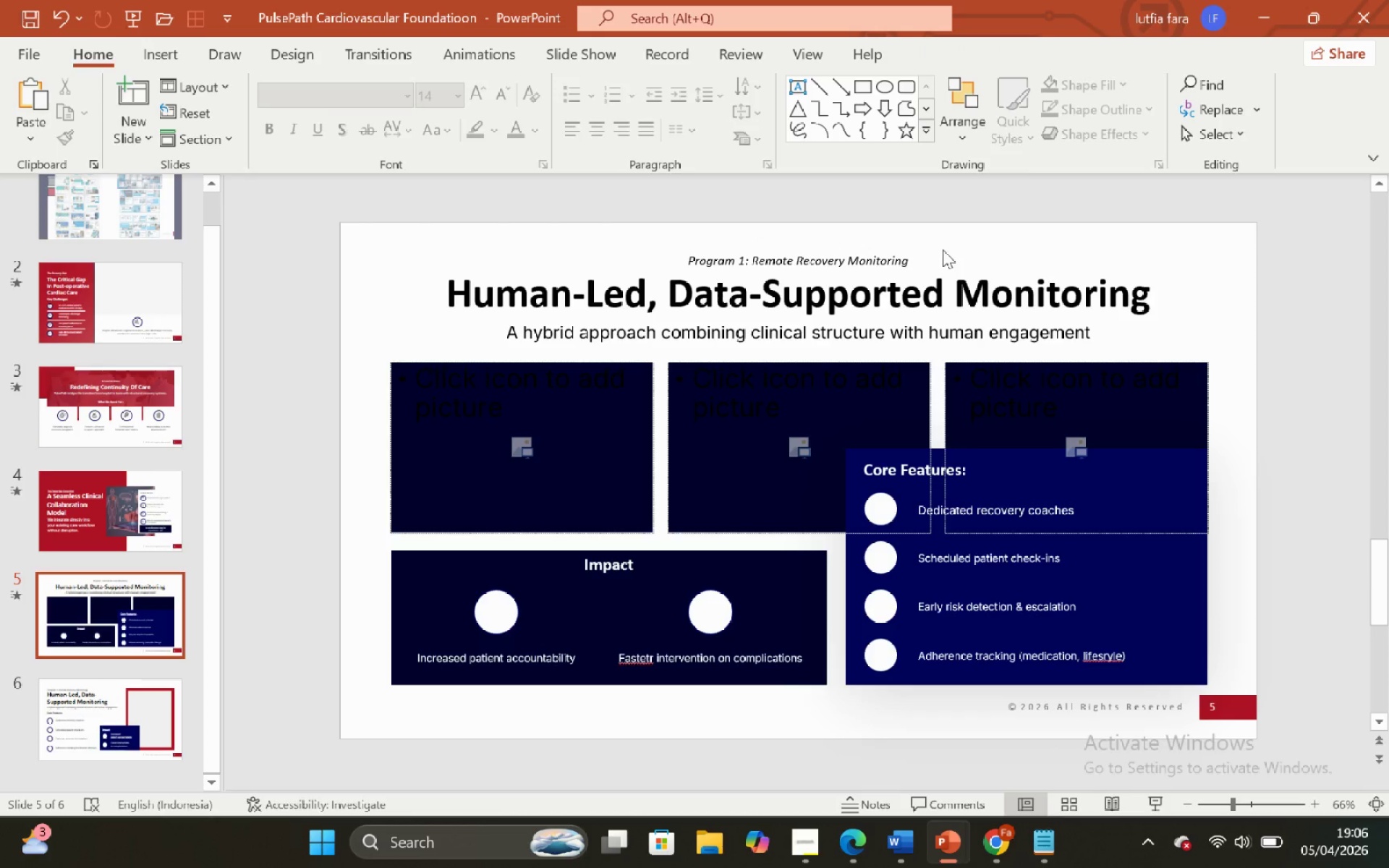 
left_click([943, 250])
 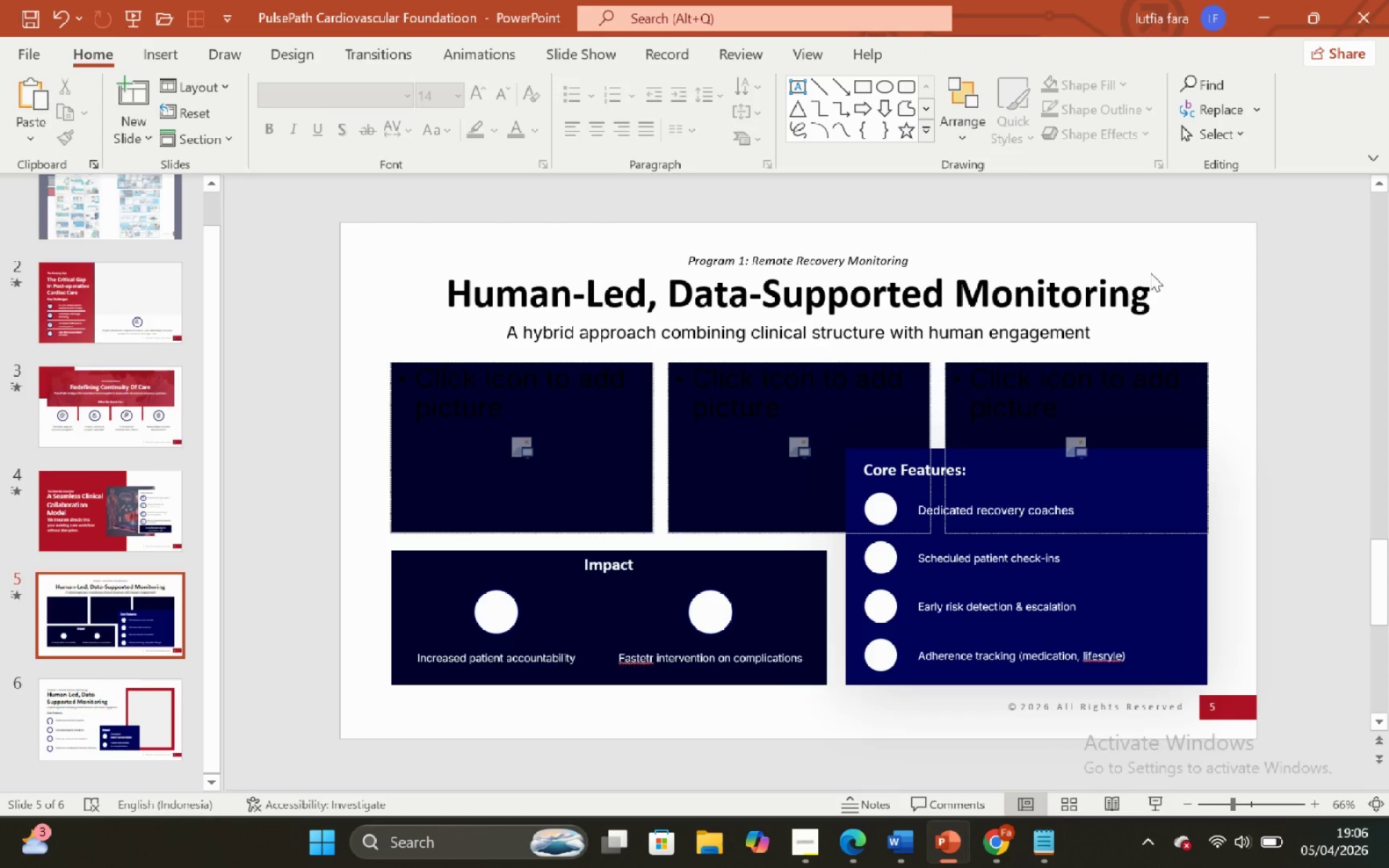 
wait(6.3)
 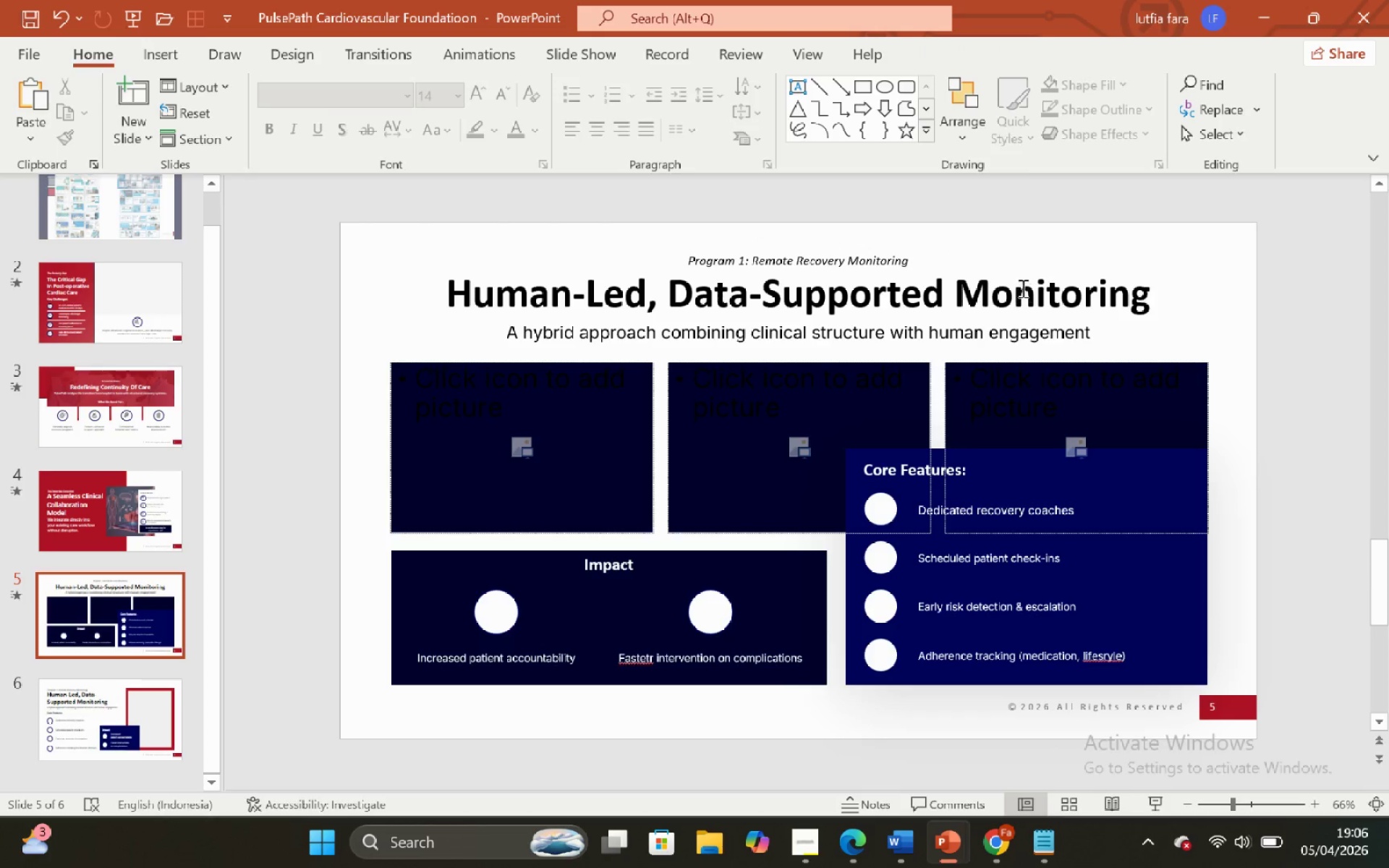 
left_click([1151, 272])
 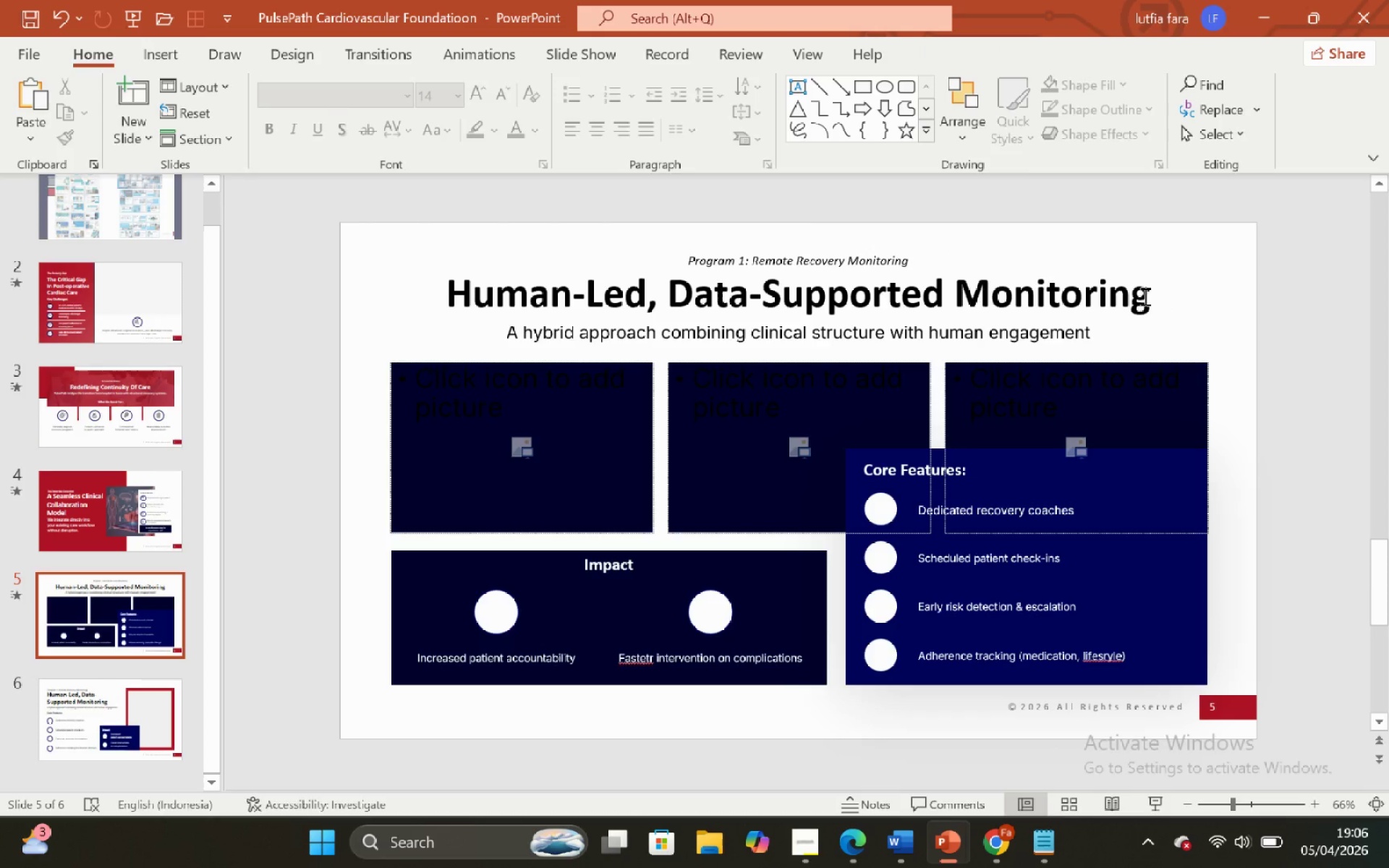 
double_click([1144, 296])
 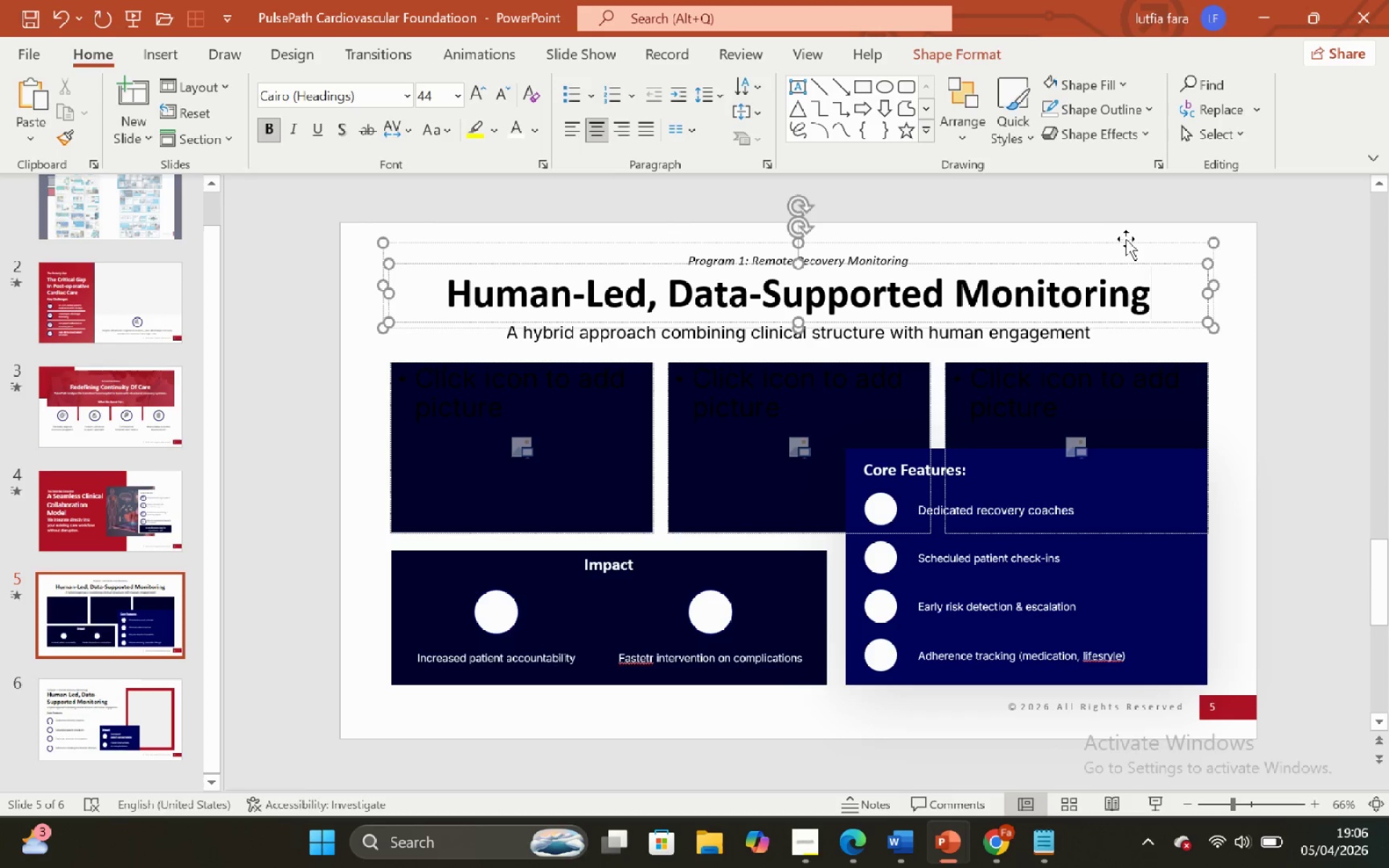 
left_click([1129, 243])
 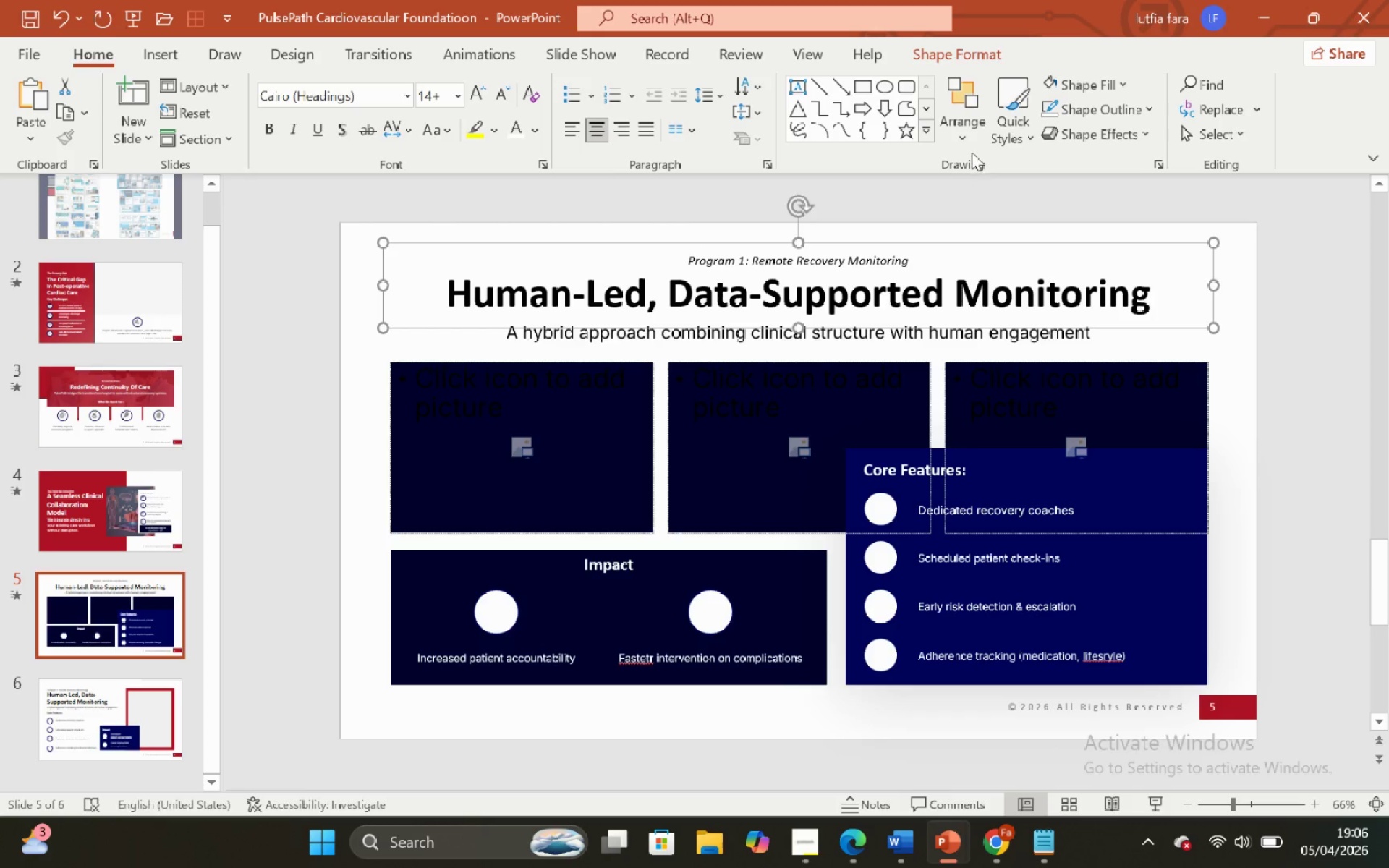 
left_click([1046, 199])
 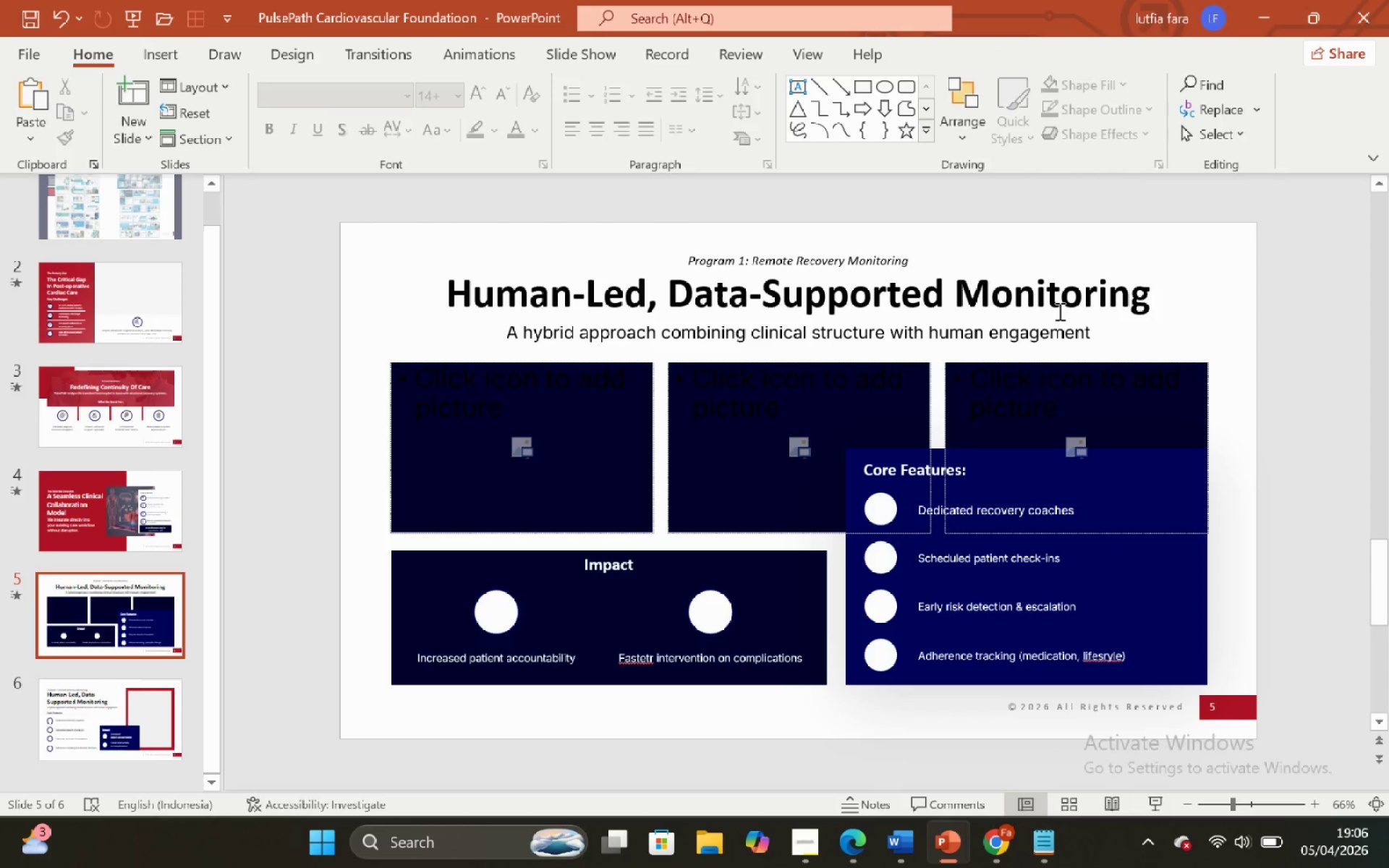 
left_click([1101, 276])
 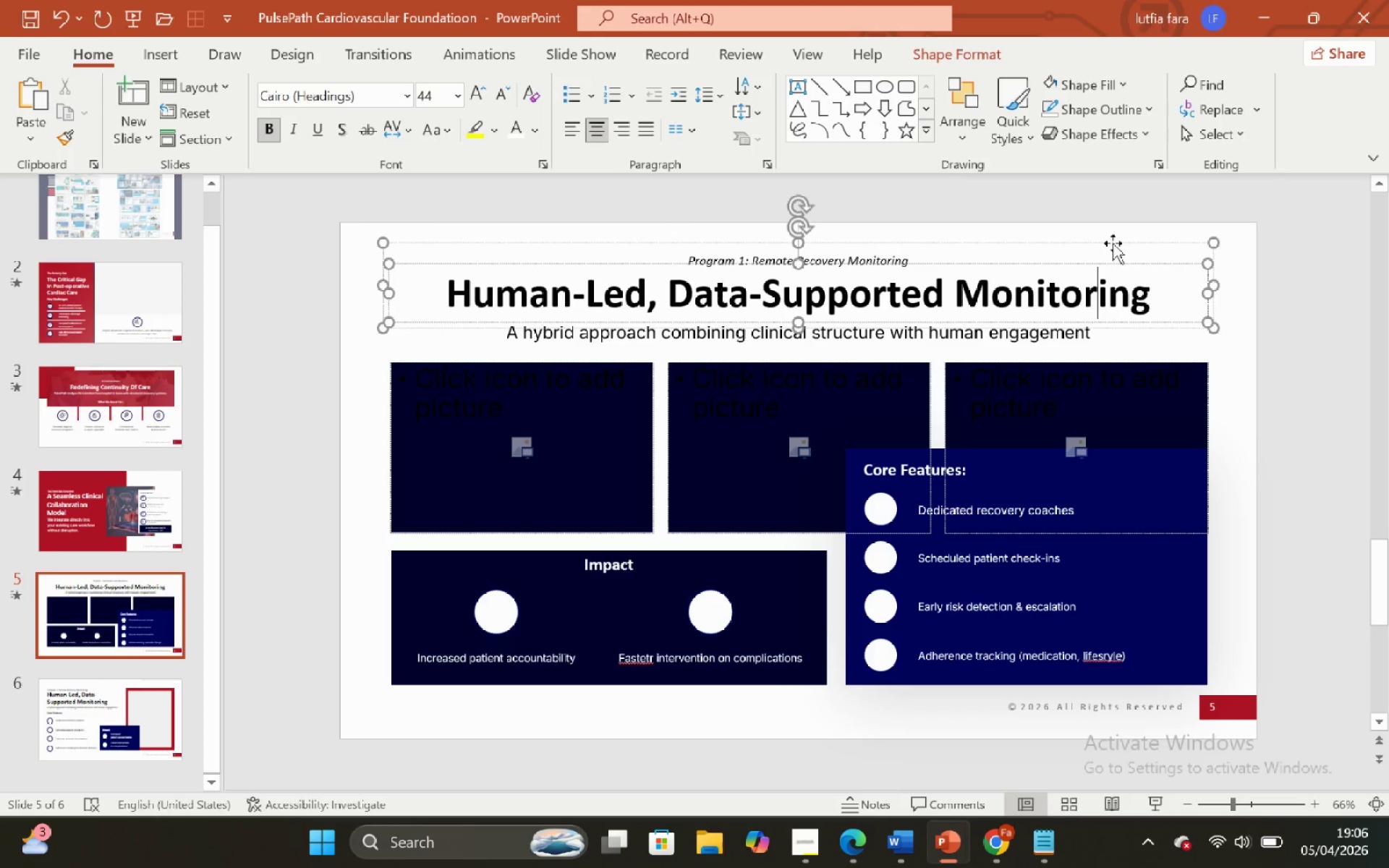 
left_click([1113, 242])
 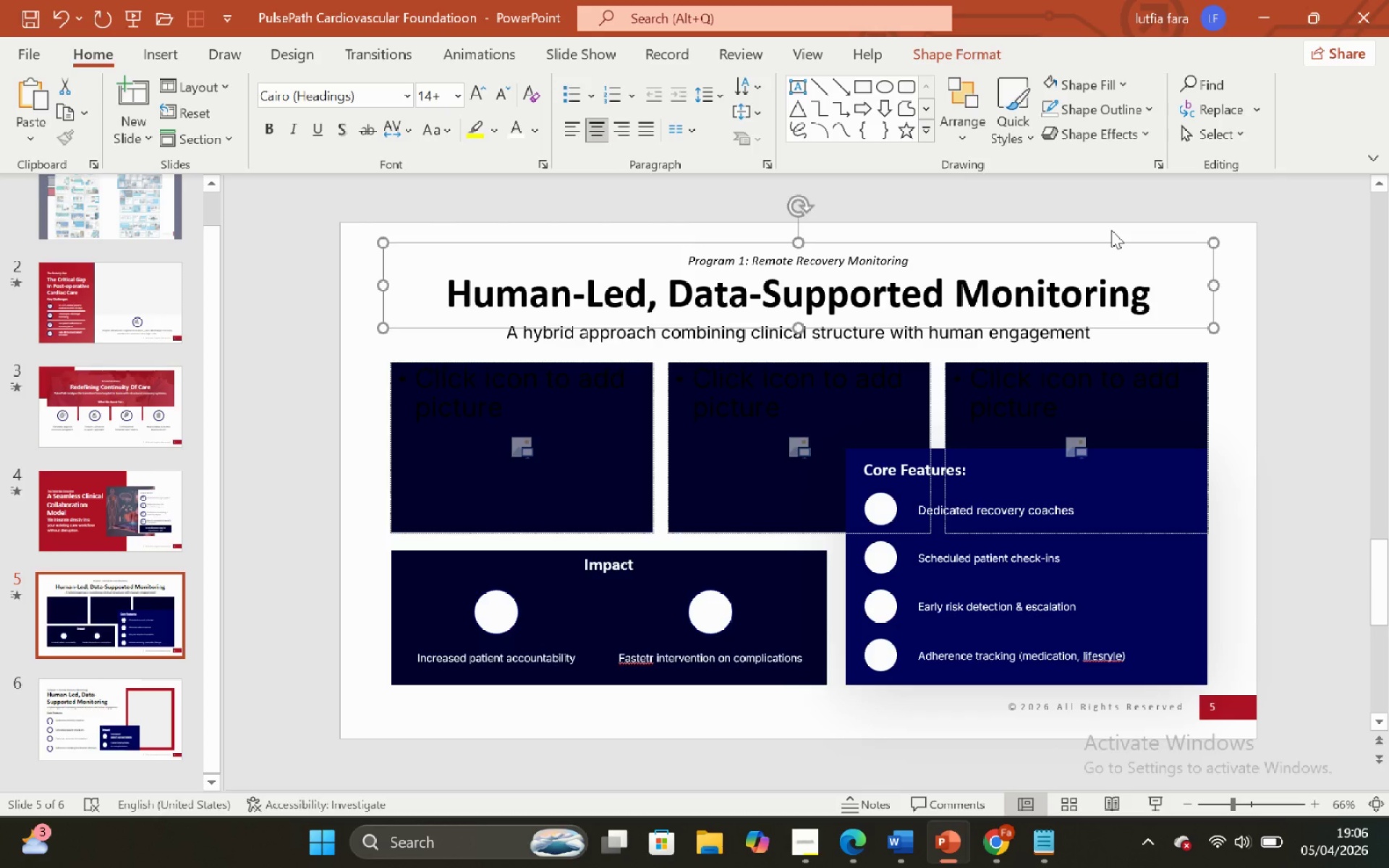 
left_click([1111, 230])
 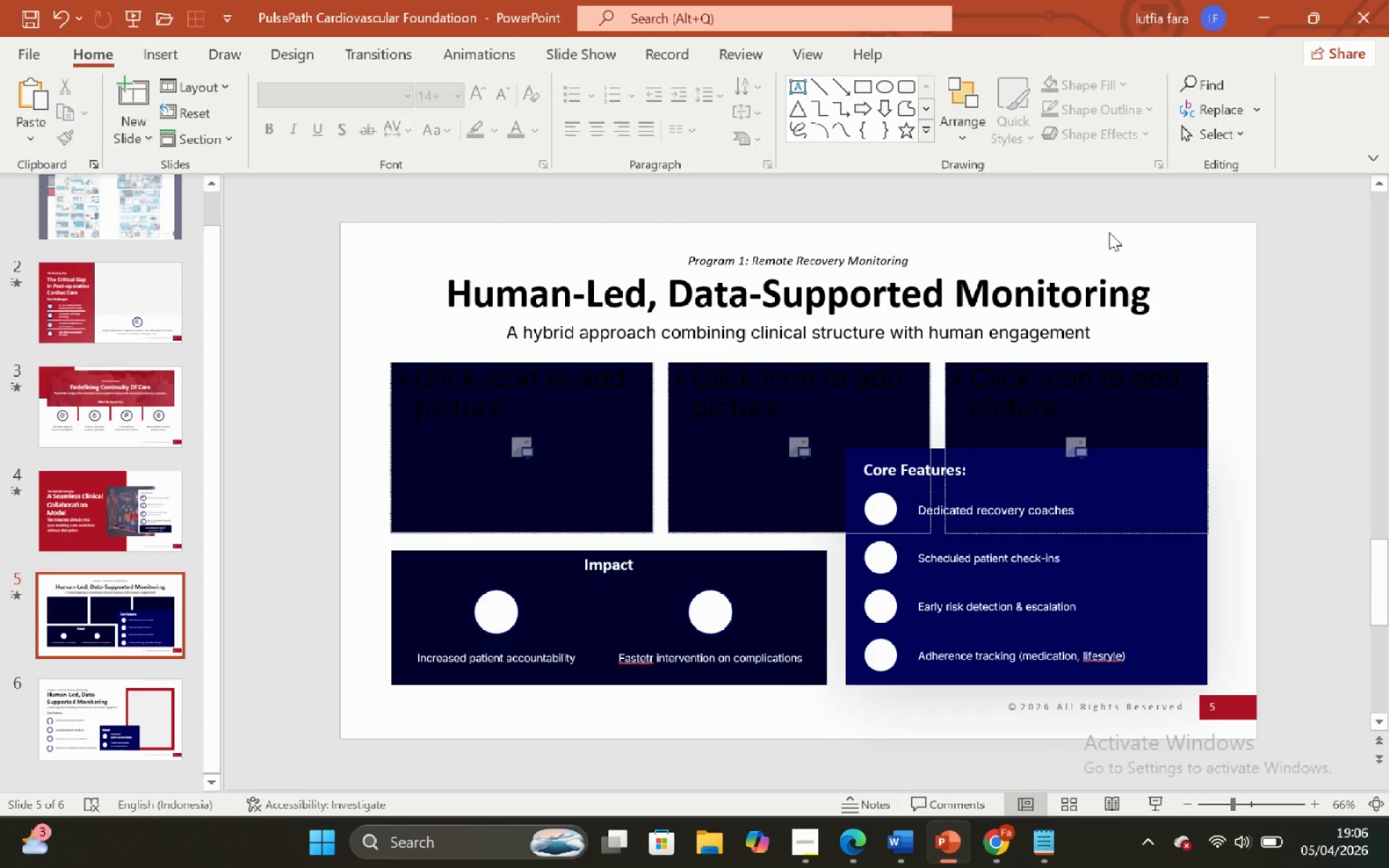 
hold_key(key=ControlLeft, duration=0.81)
hold_key(key=ShiftLeft, duration=0.69)
scroll: coordinate [1109, 232], scroll_direction: none, amount: 0.0
 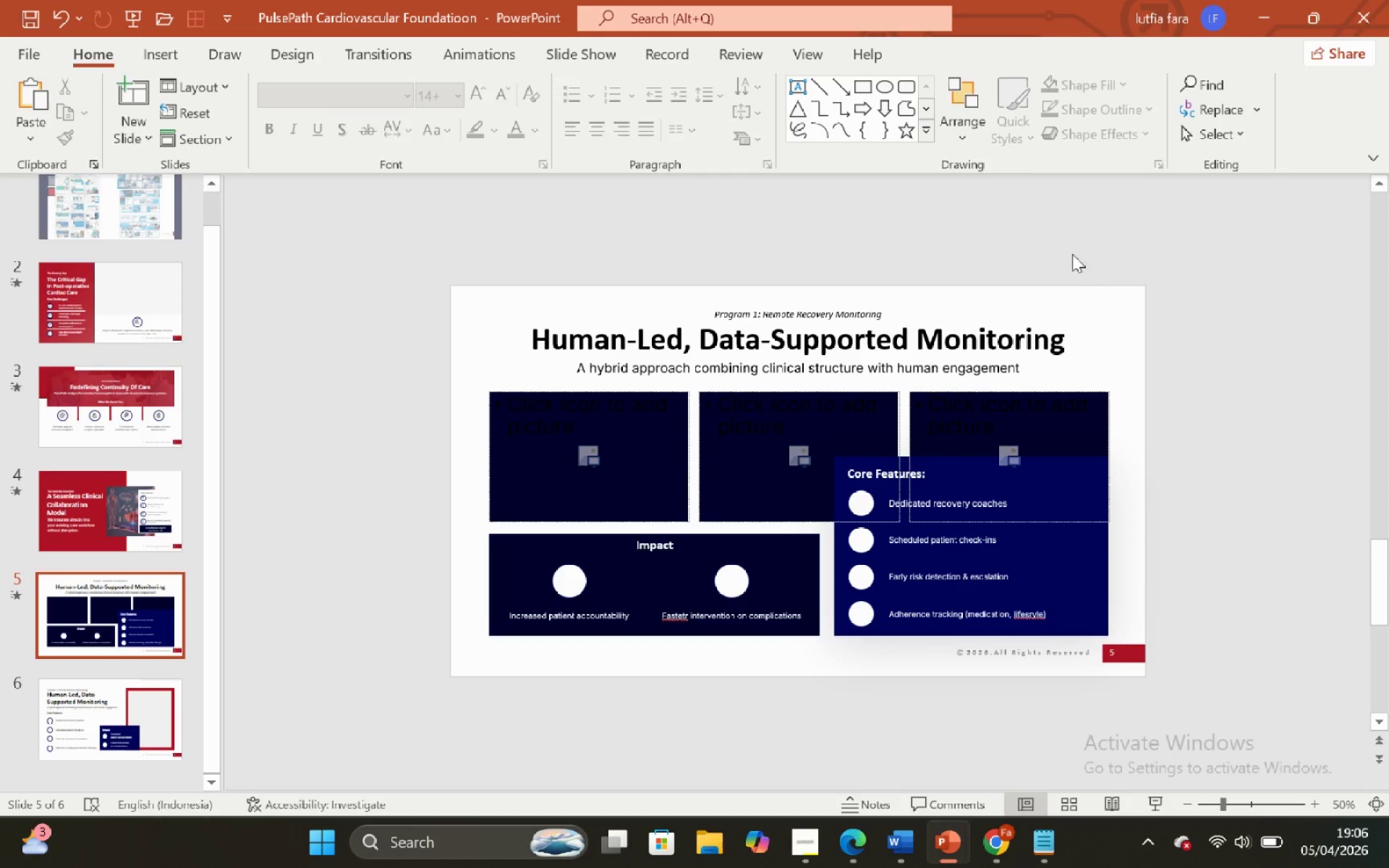 
hold_key(key=ControlLeft, duration=0.95)
hold_key(key=ShiftLeft, duration=0.86)
scroll: coordinate [1066, 244], scroll_direction: none, amount: 0.0
 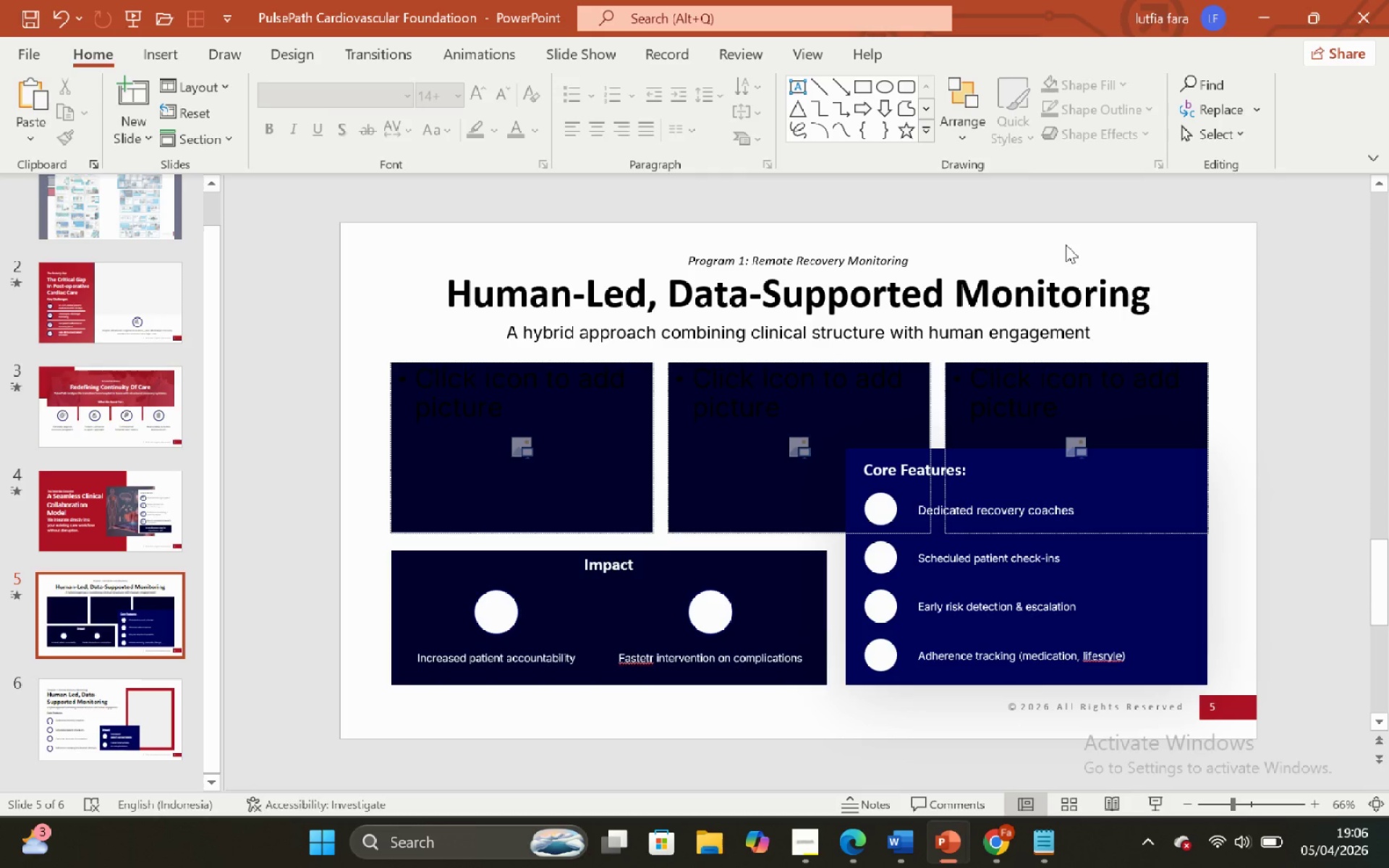 
hold_key(key=ControlLeft, duration=0.86)
hold_key(key=ShiftLeft, duration=0.91)
scroll: coordinate [1064, 227], scroll_direction: none, amount: 0.0
 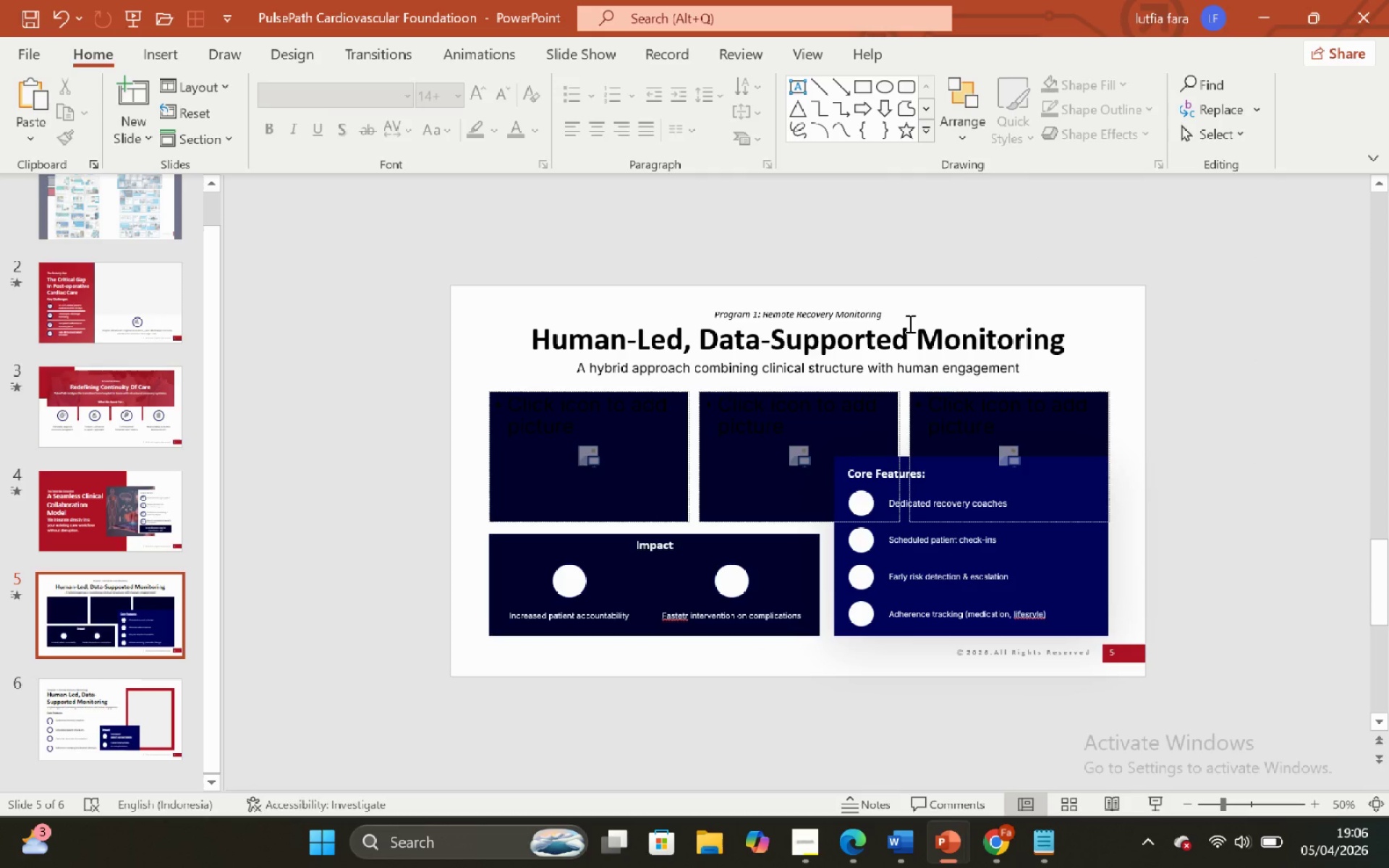 
left_click([905, 307])
 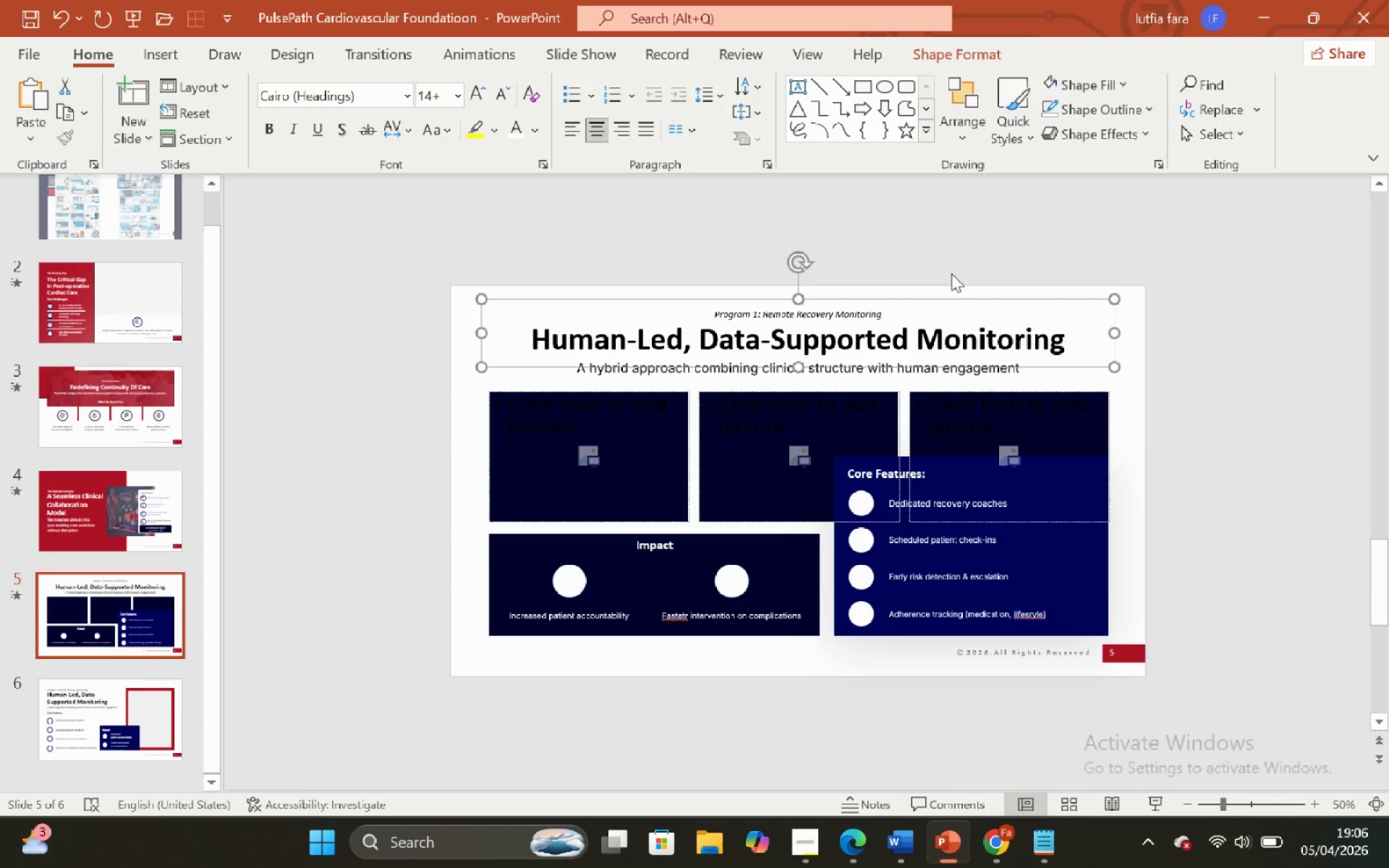 
left_click([959, 269])
 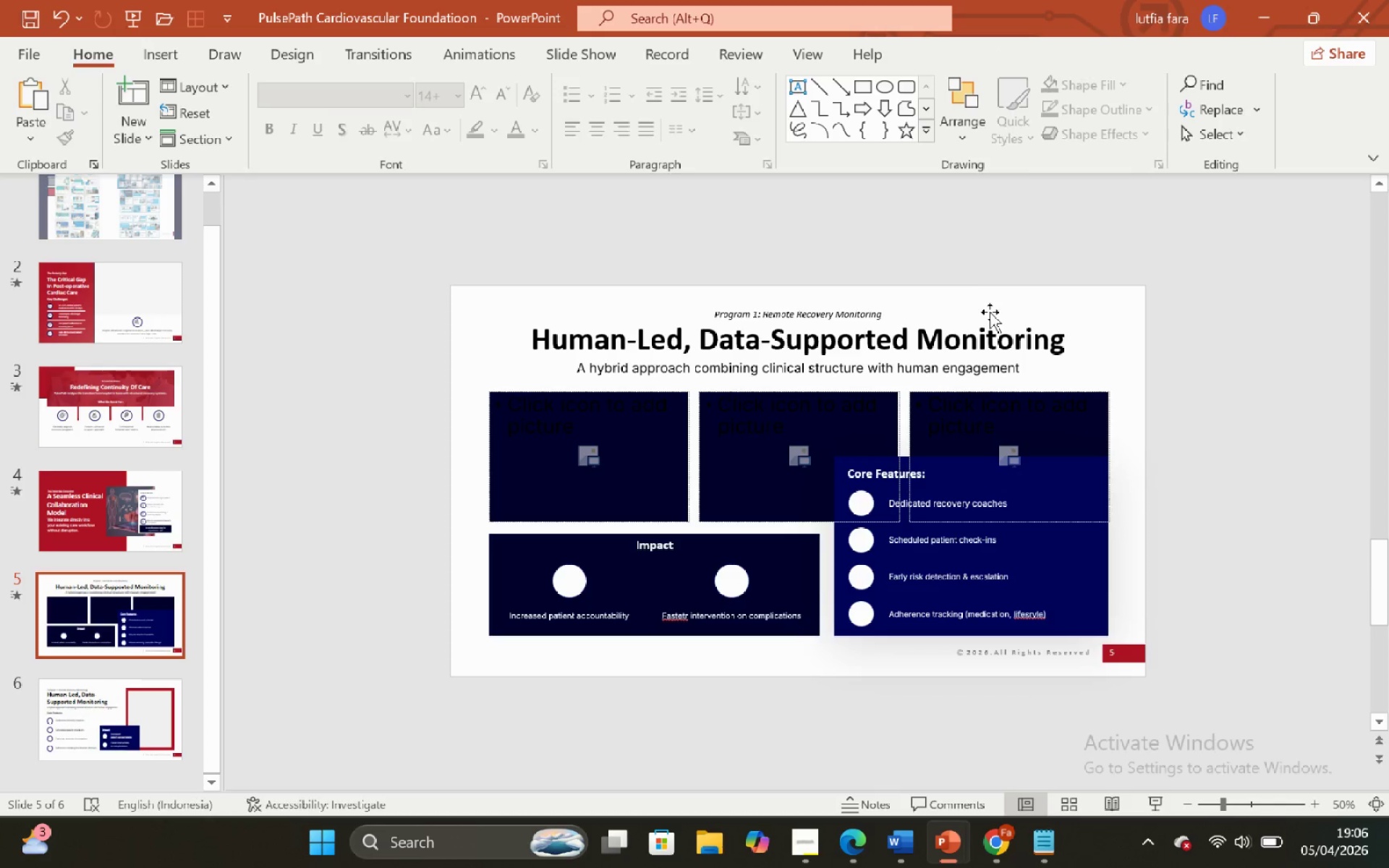 
left_click([990, 312])
 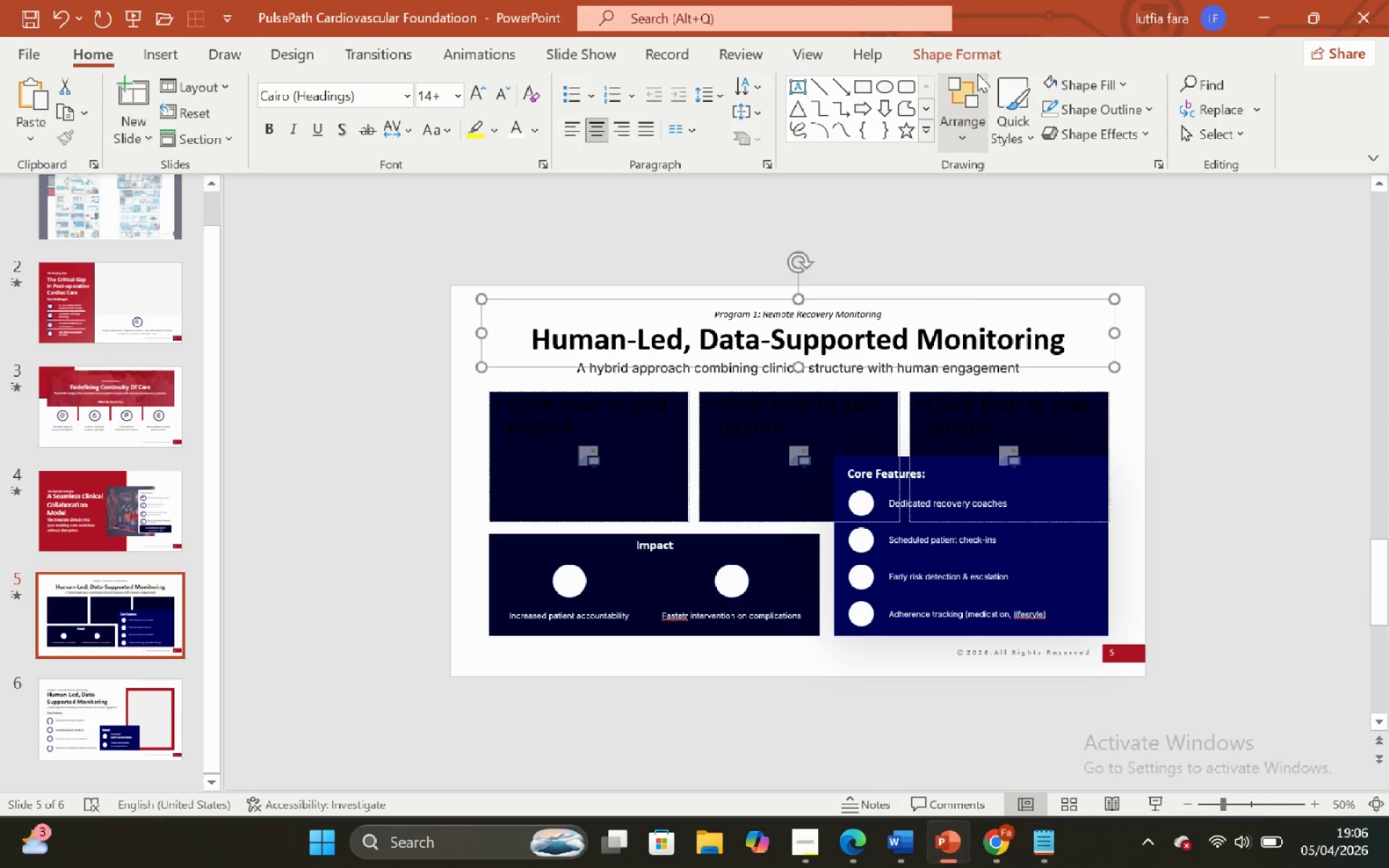 
left_click([978, 46])
 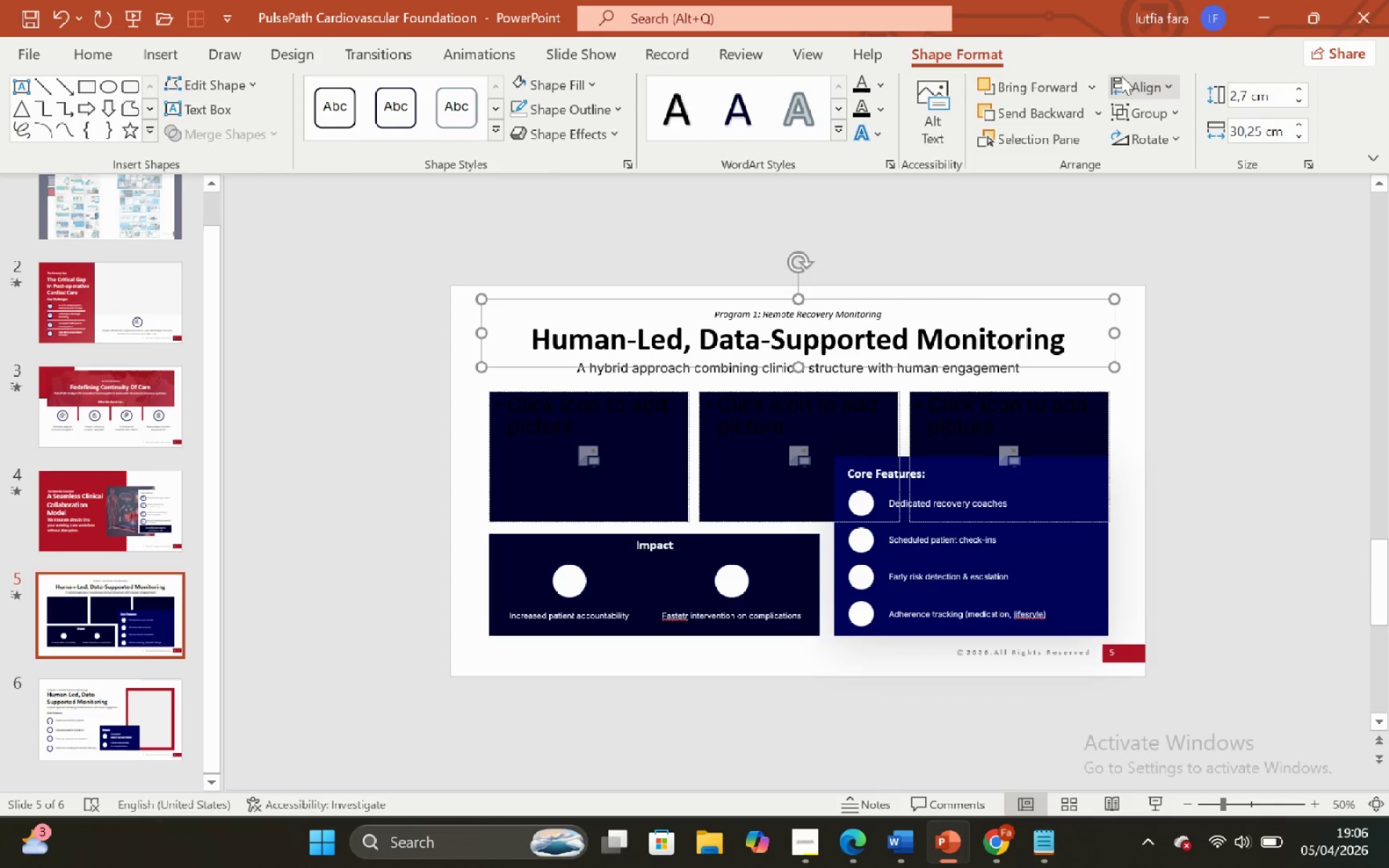 
left_click([1124, 76])
 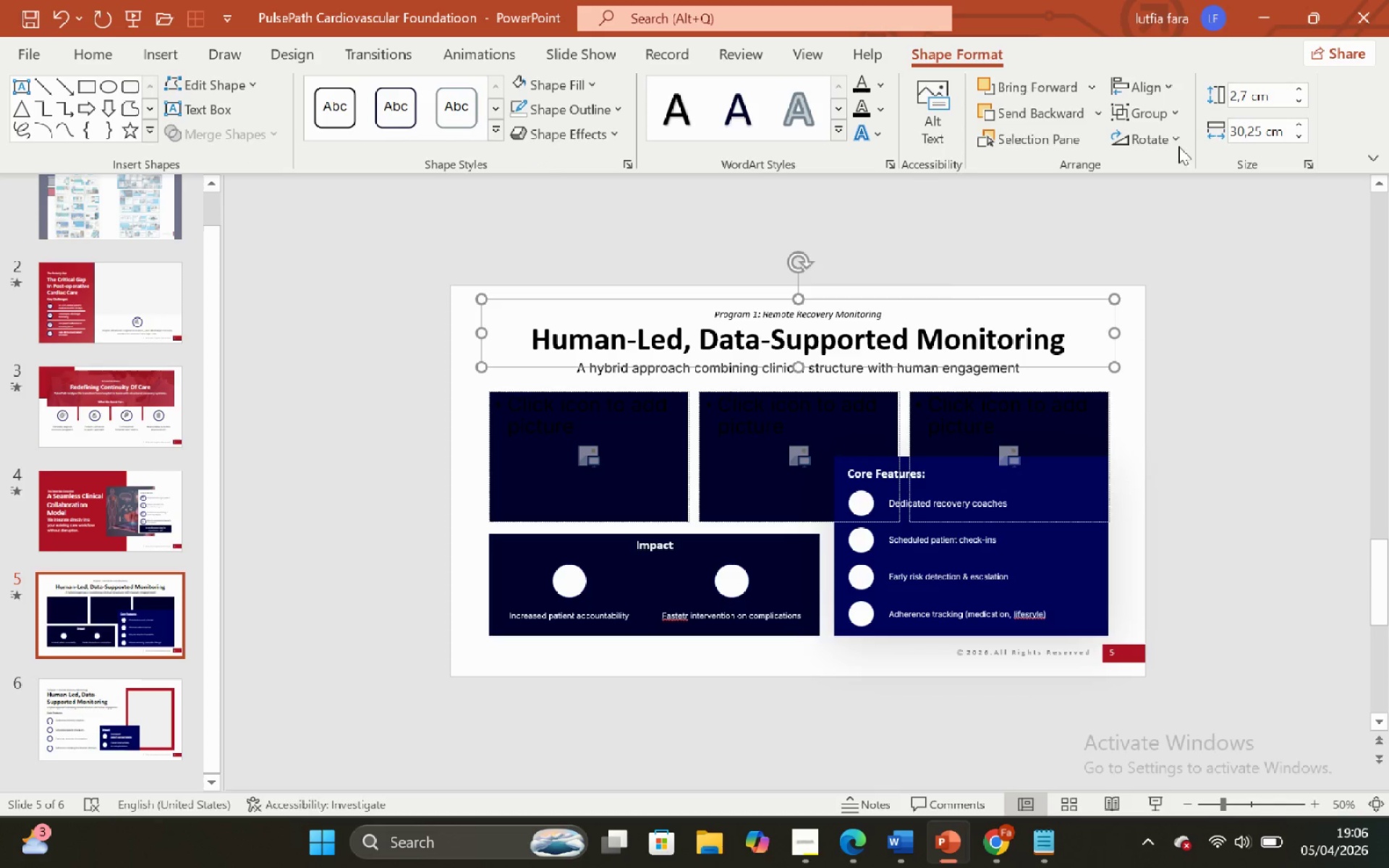 
double_click([964, 312])
 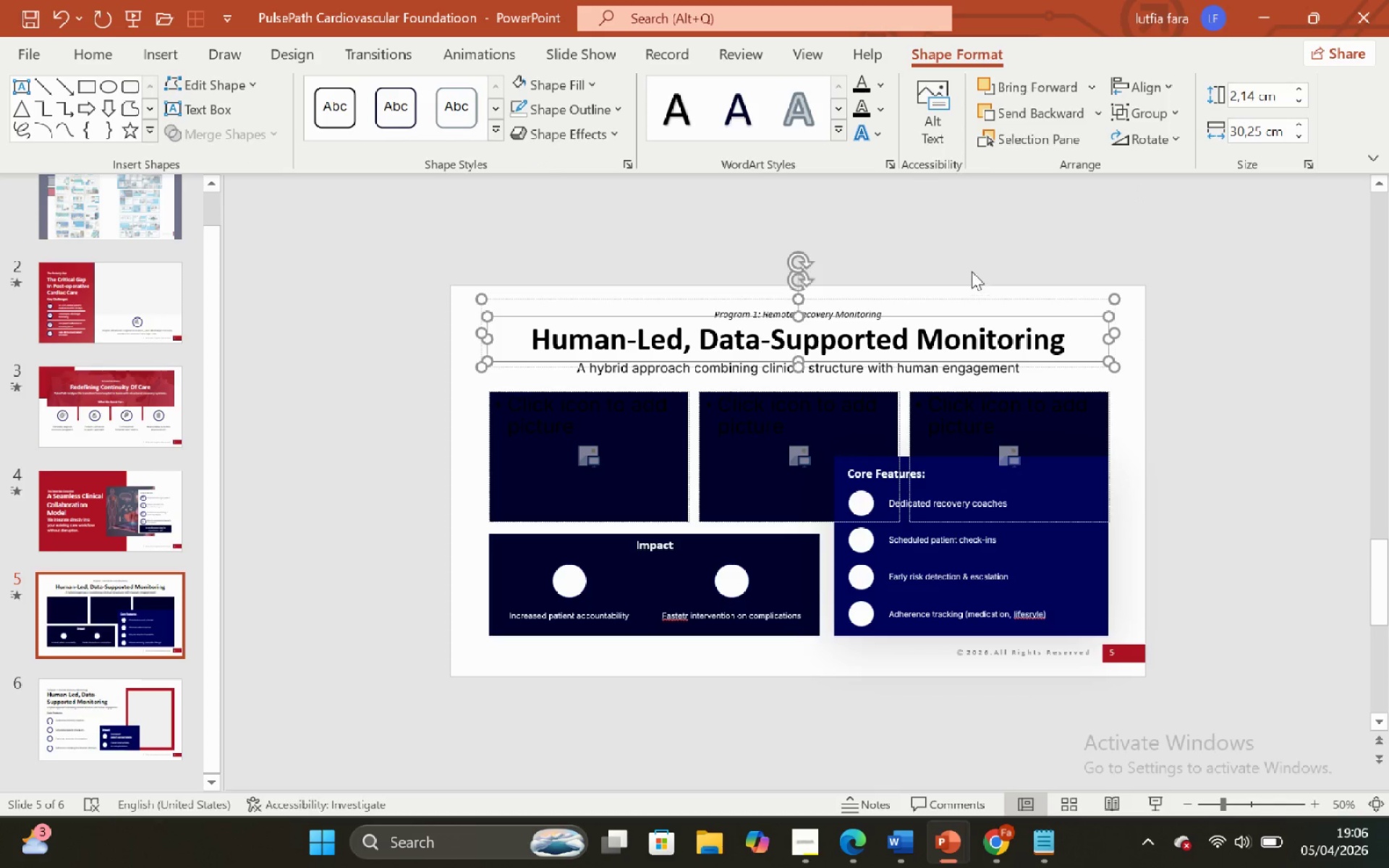 
left_click([972, 268])
 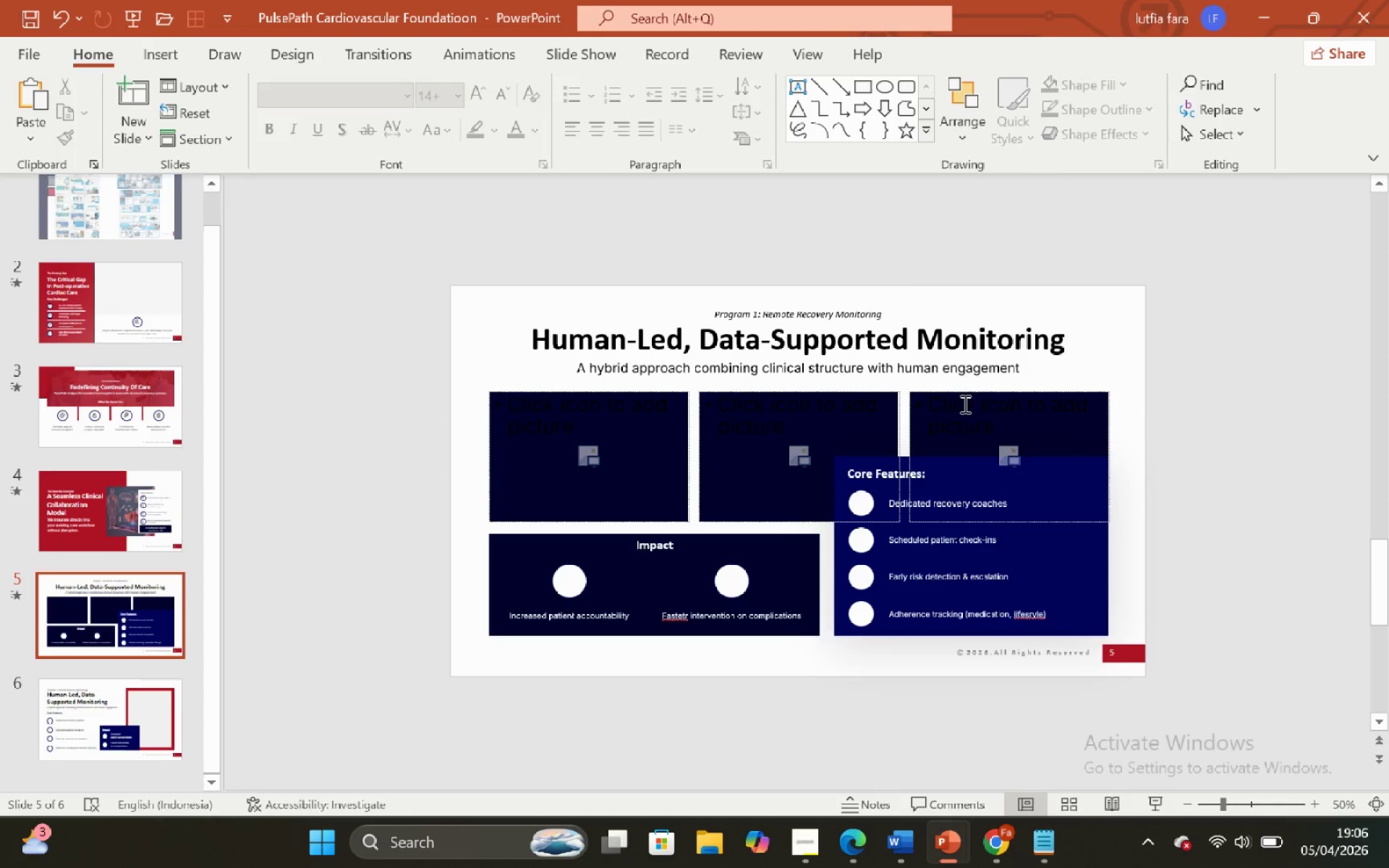 
hold_key(key=ShiftLeft, duration=2.14)
scroll: coordinate [874, 349], scroll_direction: down, amount: 1.0
 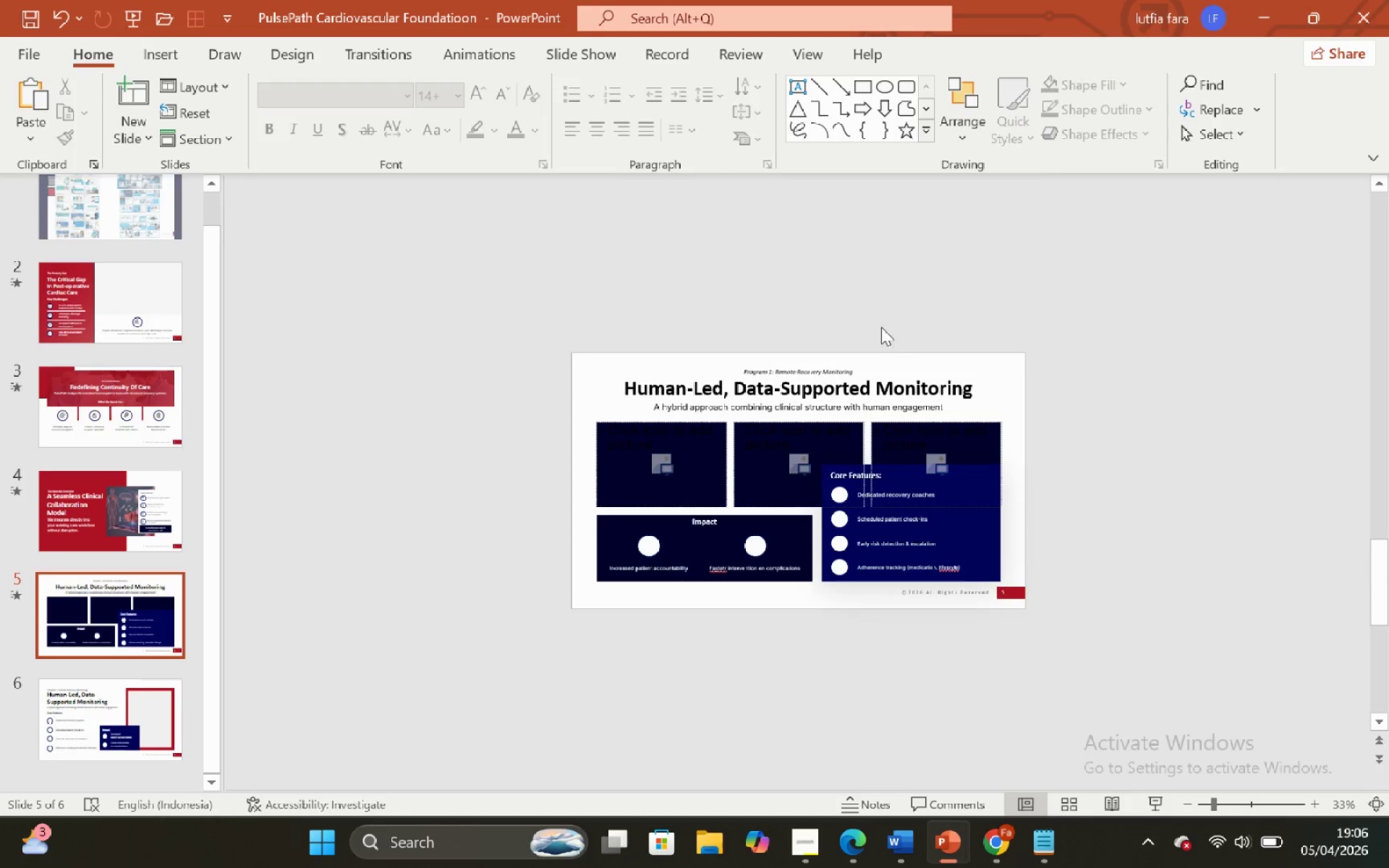 
scroll: coordinate [883, 318], scroll_direction: none, amount: 0.0
 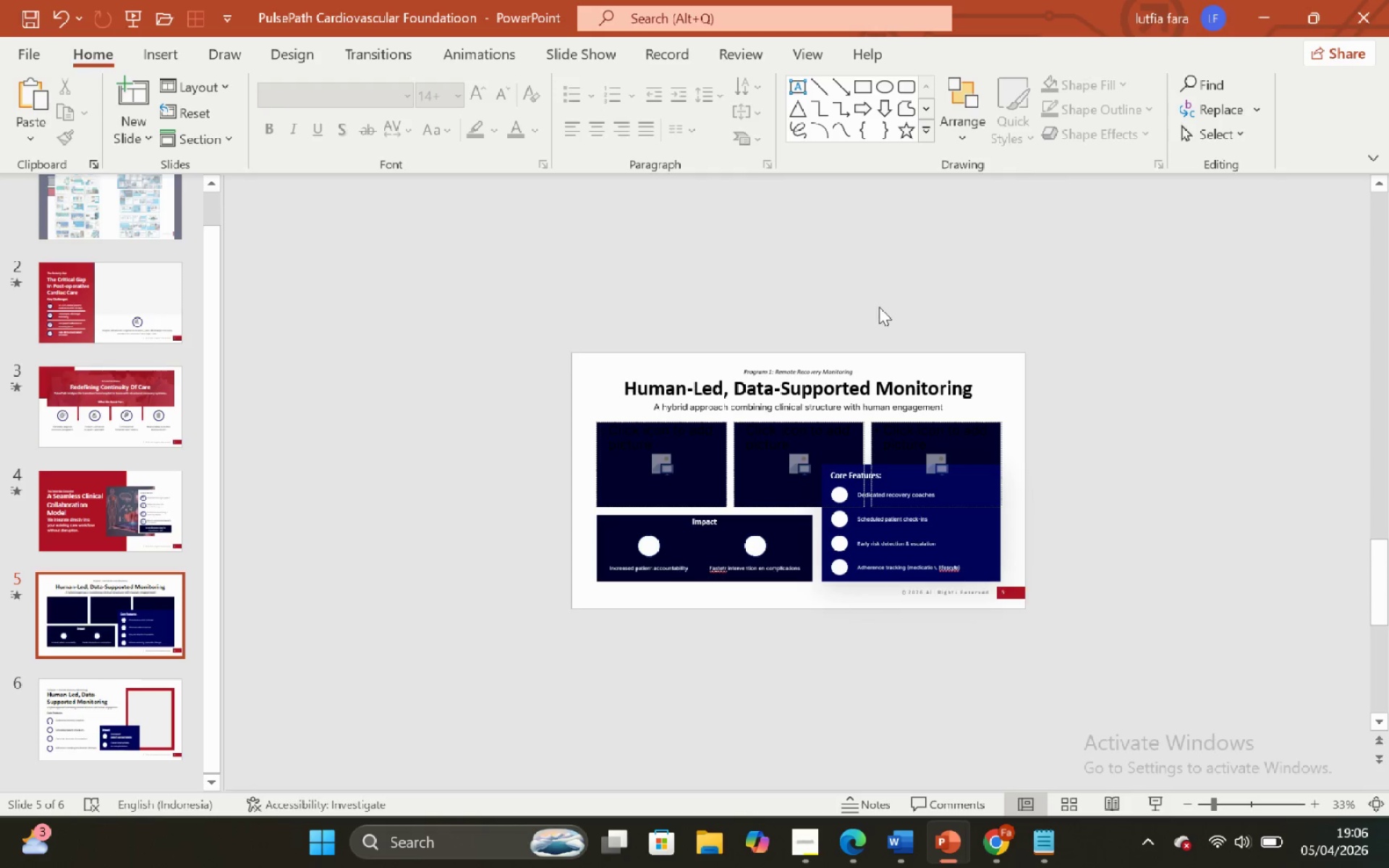 
key(Control+ControlLeft)
 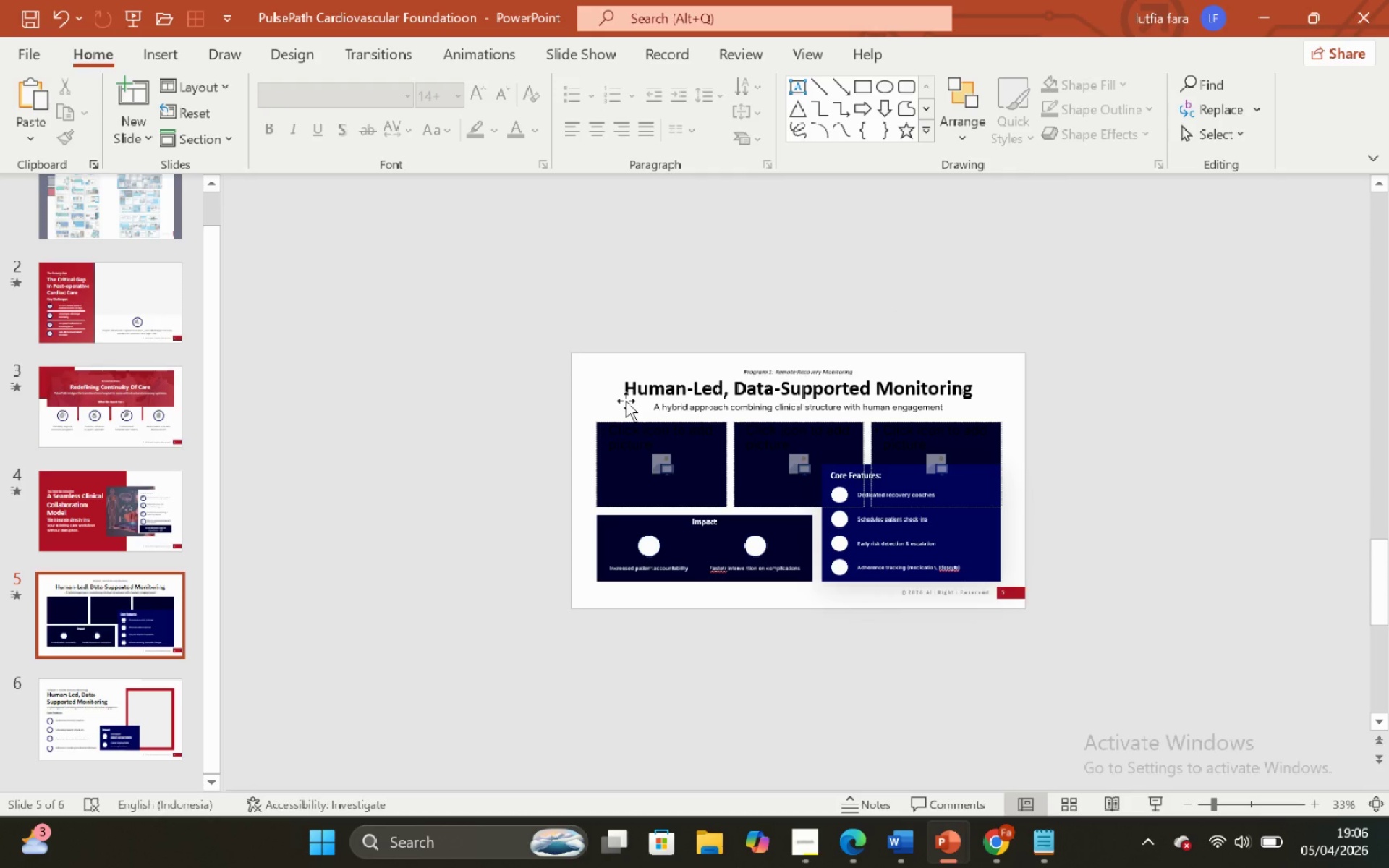 
double_click([710, 322])